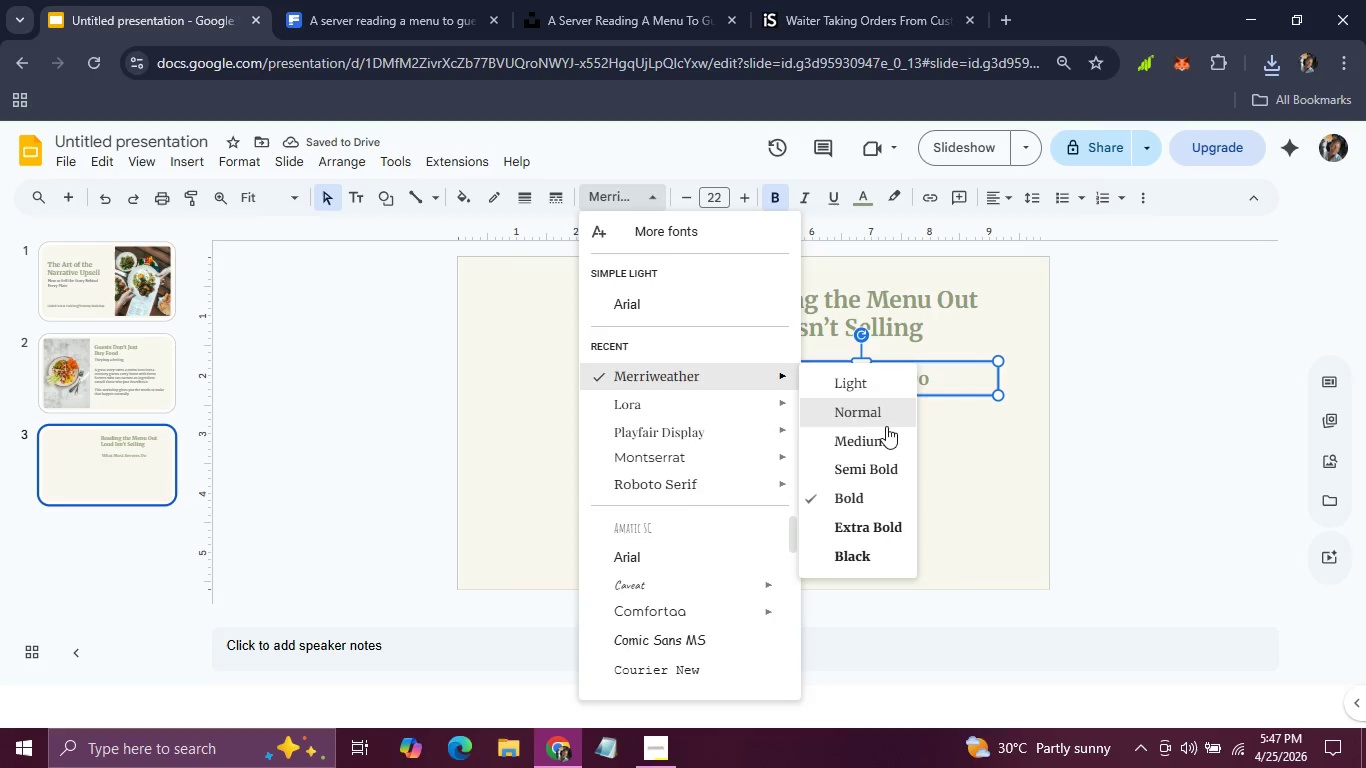 
left_click([879, 438])
 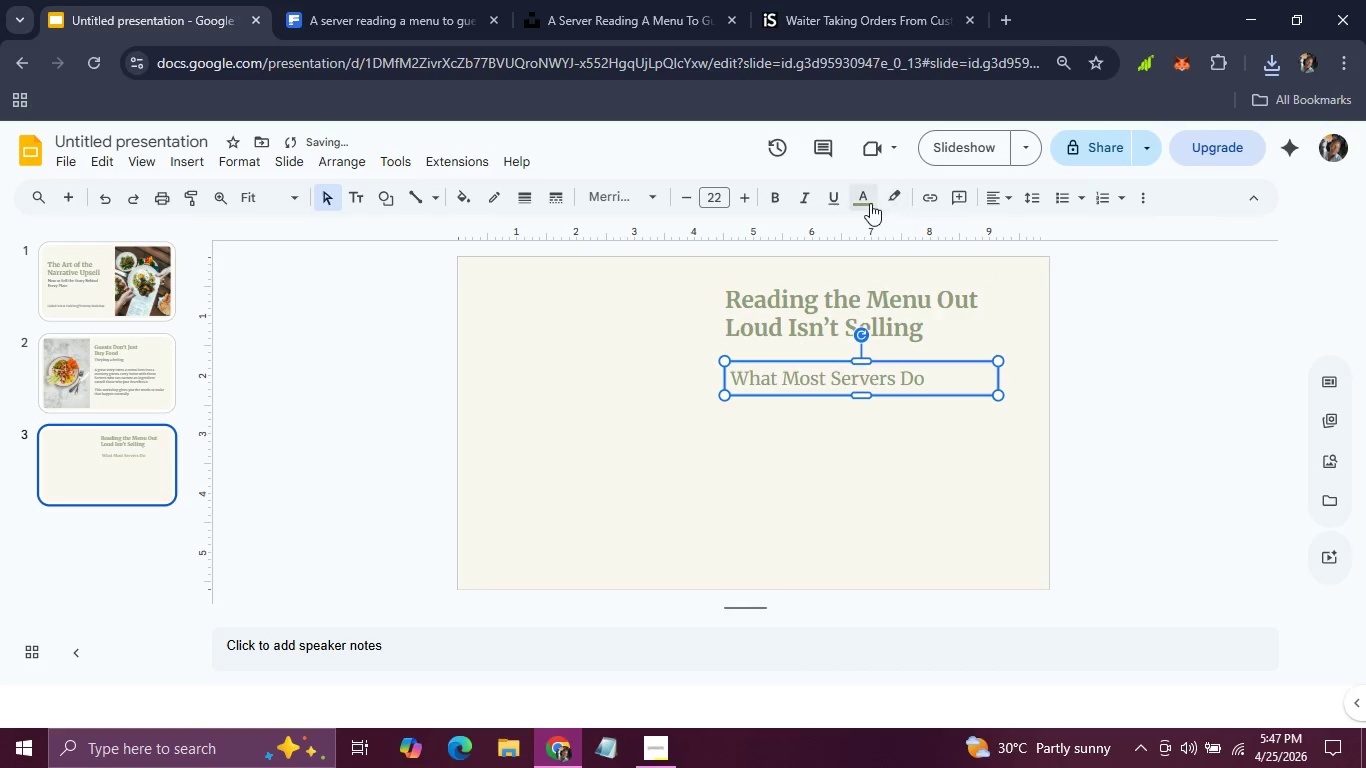 
left_click([870, 203])
 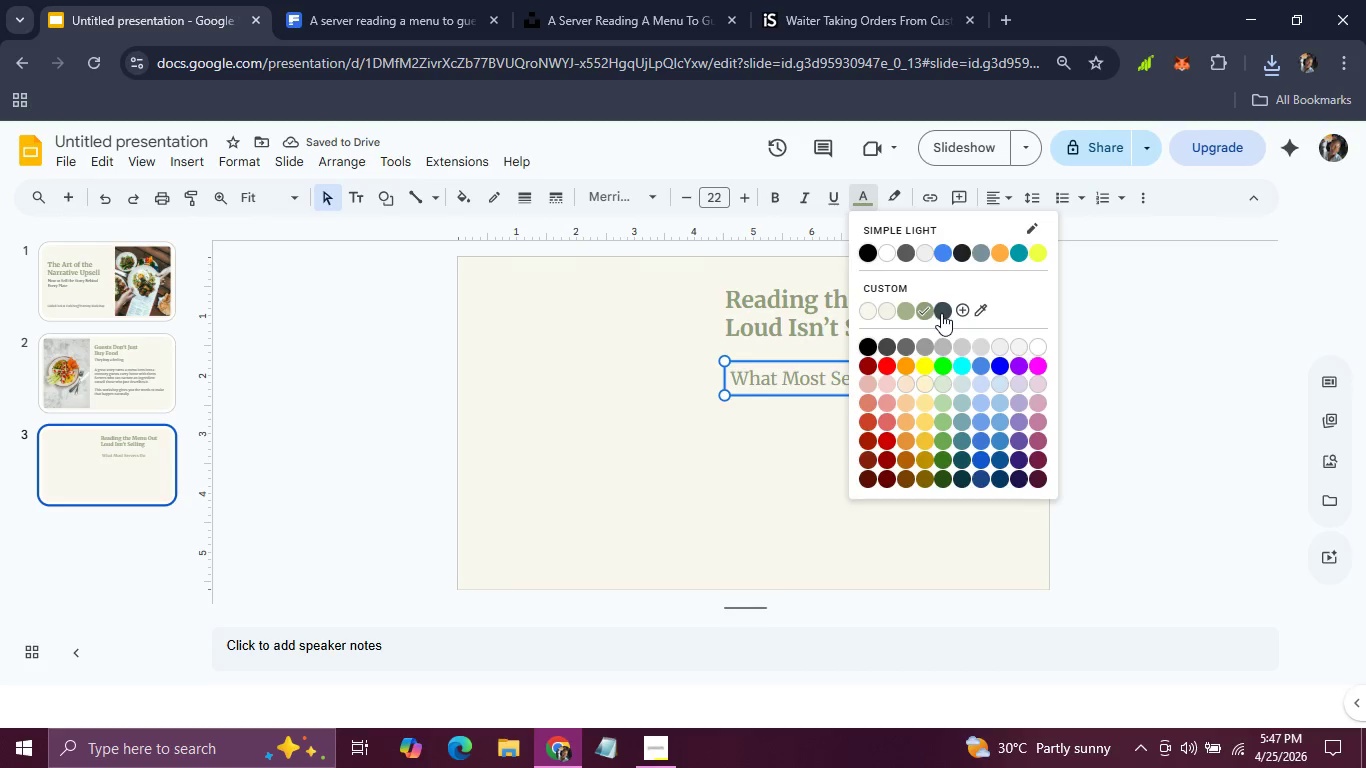 
left_click([943, 313])
 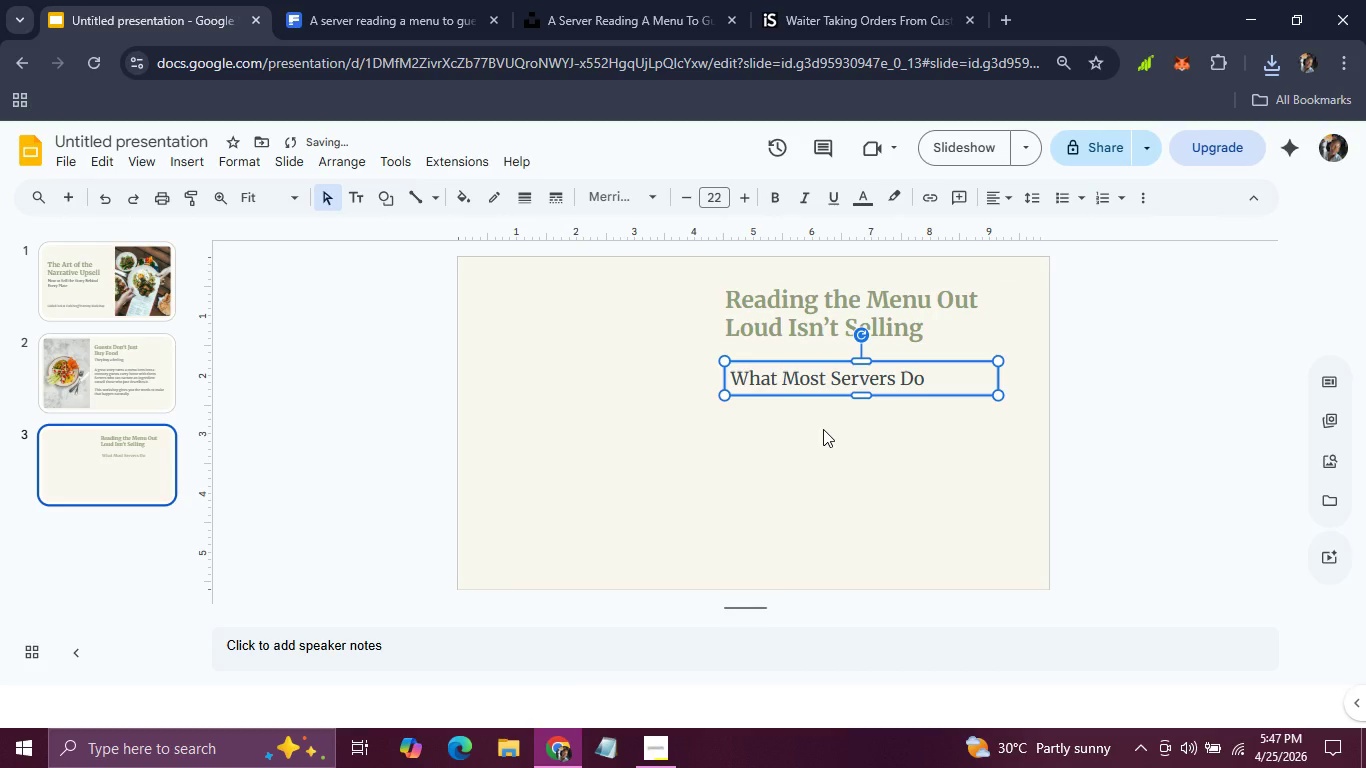 
hold_key(key=ArrowUp, duration=0.83)
 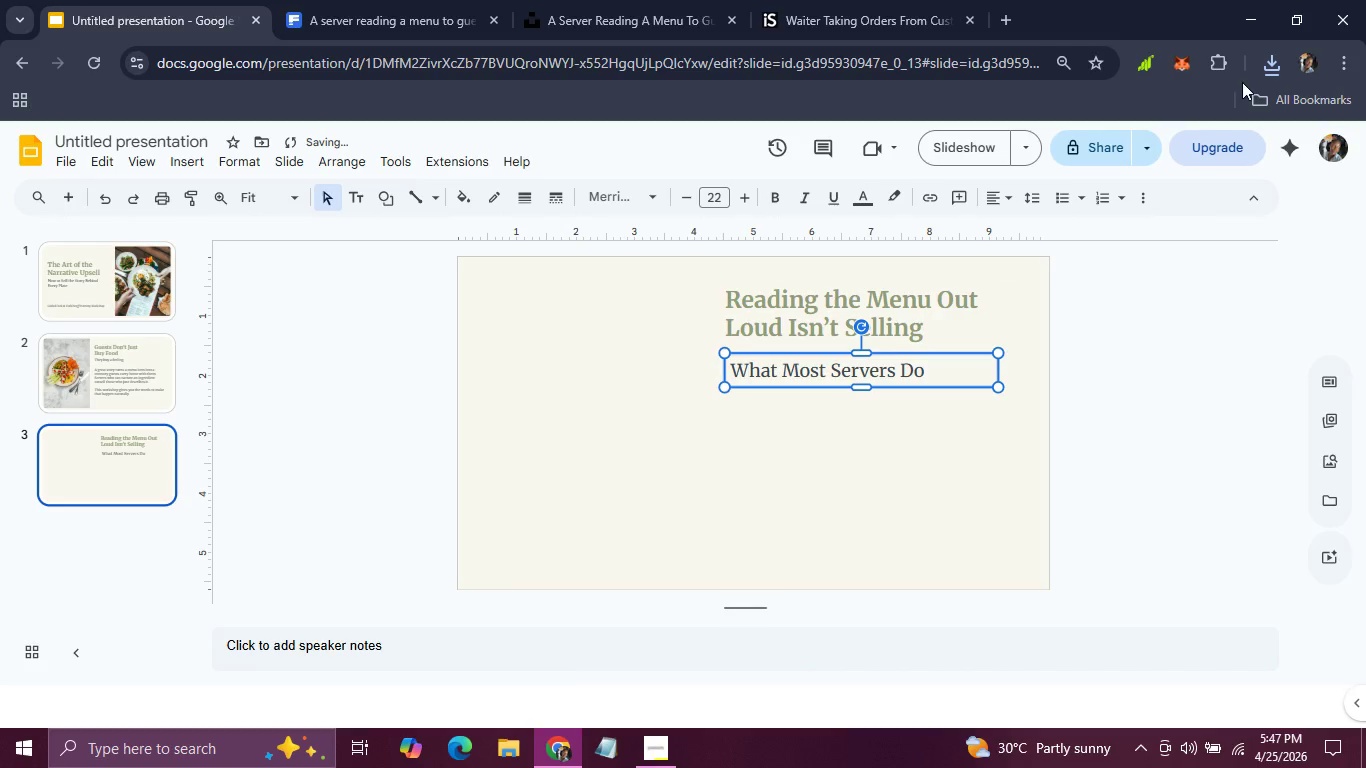 
left_click([1257, 66])
 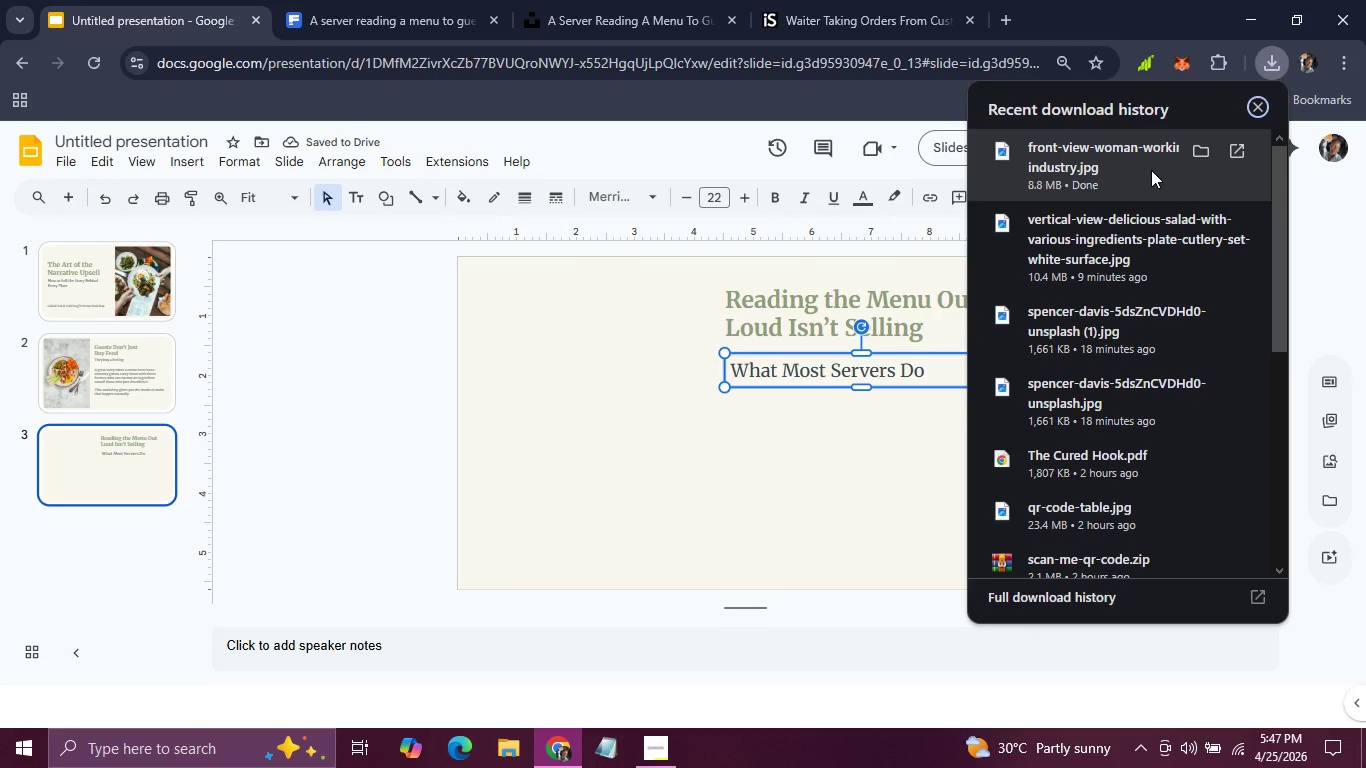 
left_click_drag(start_coordinate=[1150, 163], to_coordinate=[591, 384])
 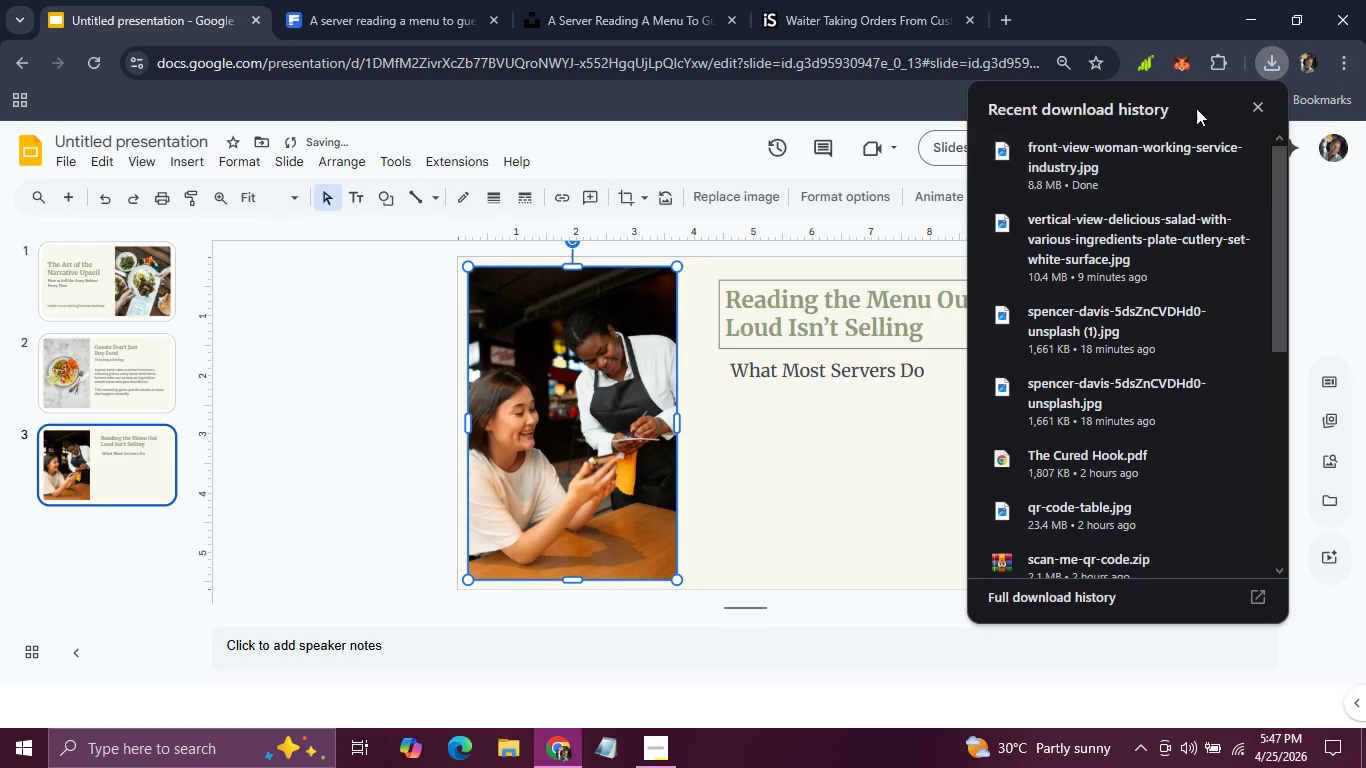 
left_click([1249, 111])
 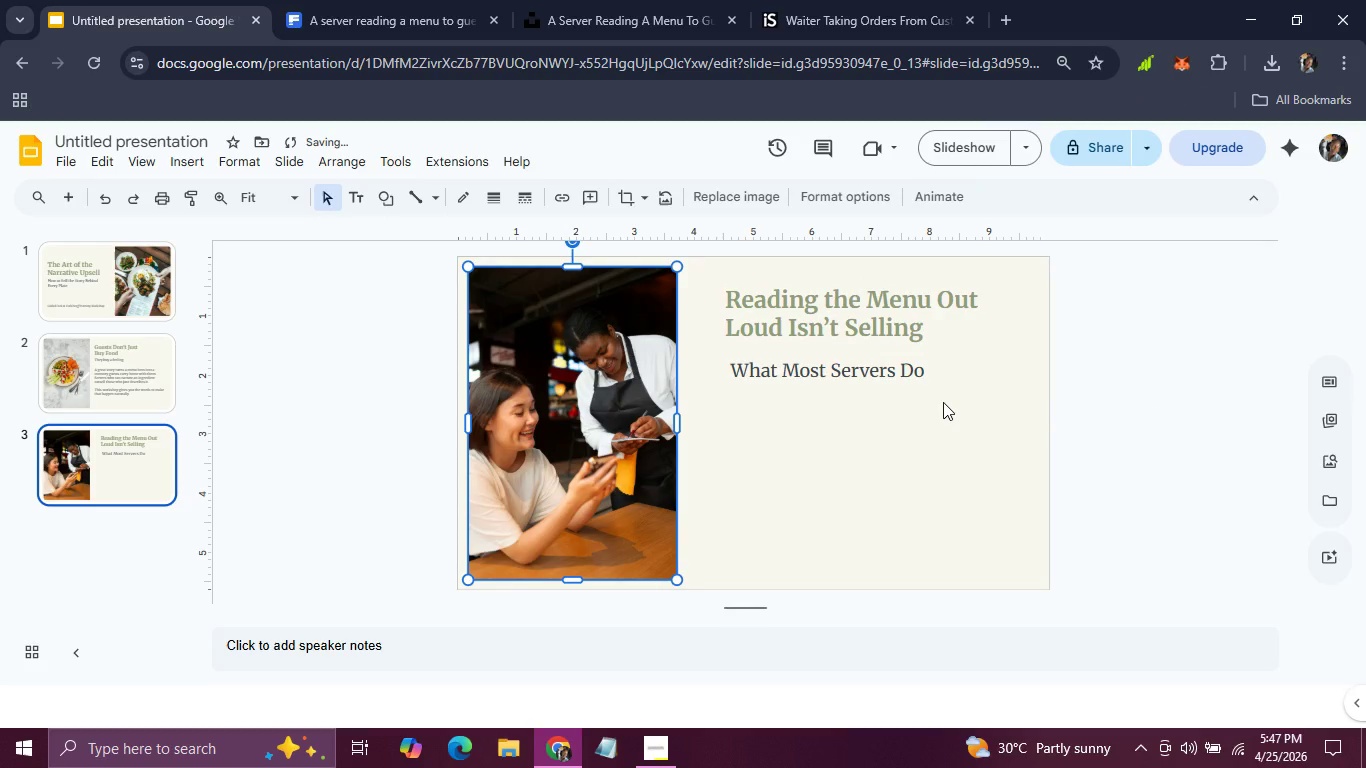 
left_click([943, 402])
 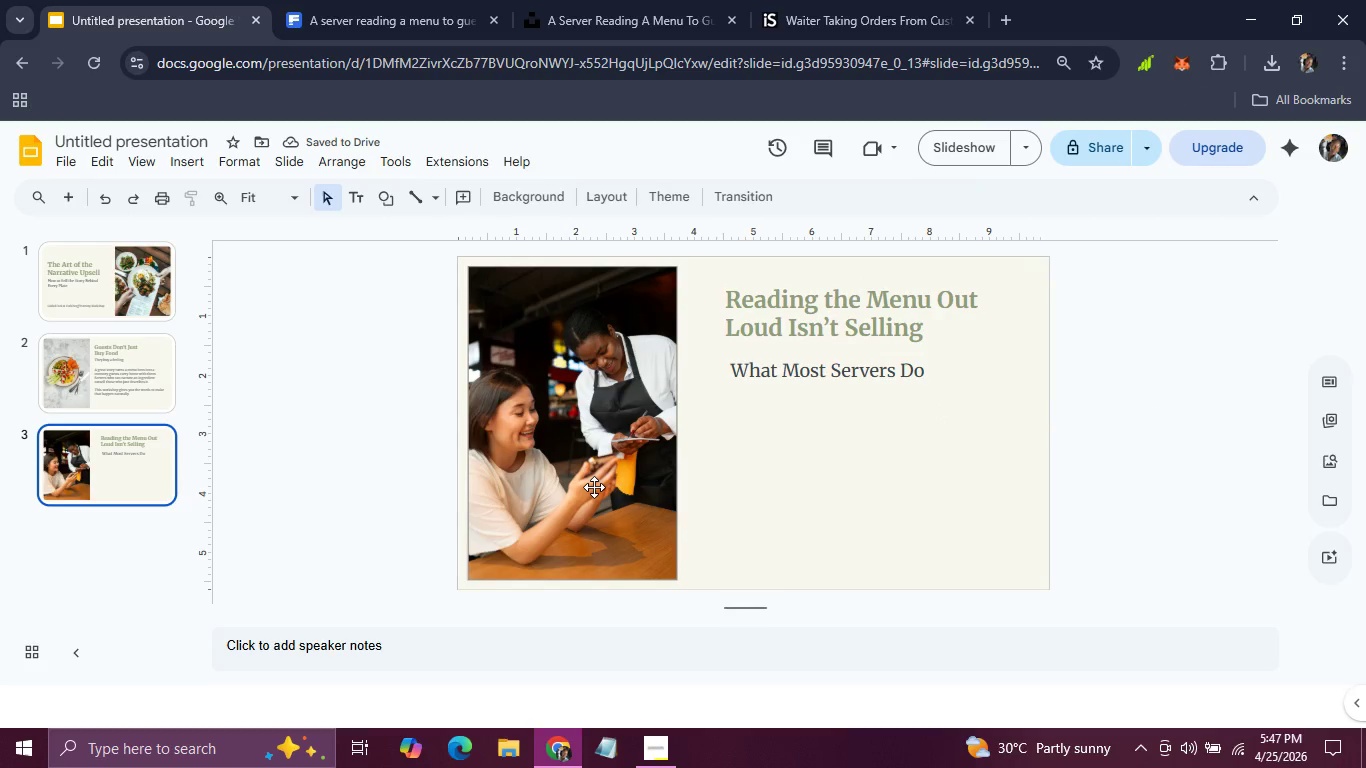 
left_click([594, 487])
 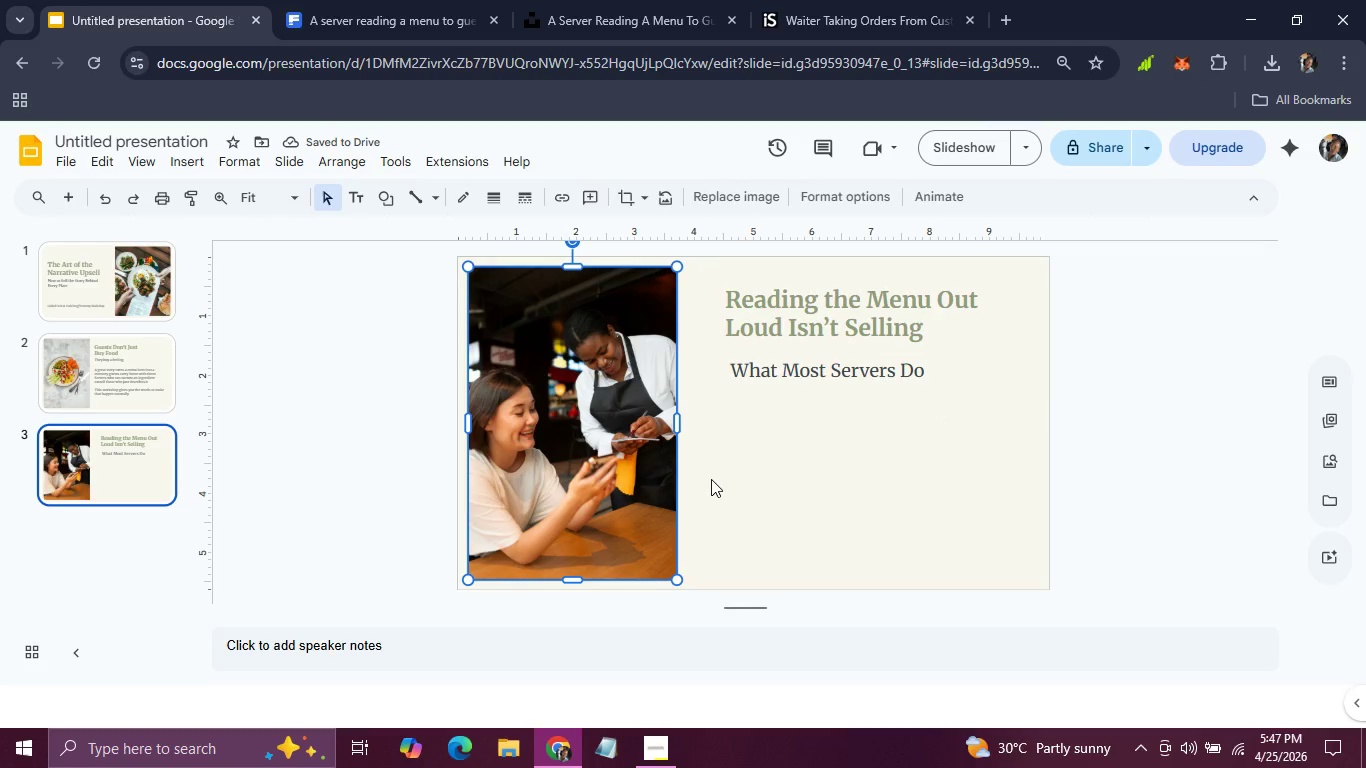 
hold_key(key=AltLeft, duration=0.48)
 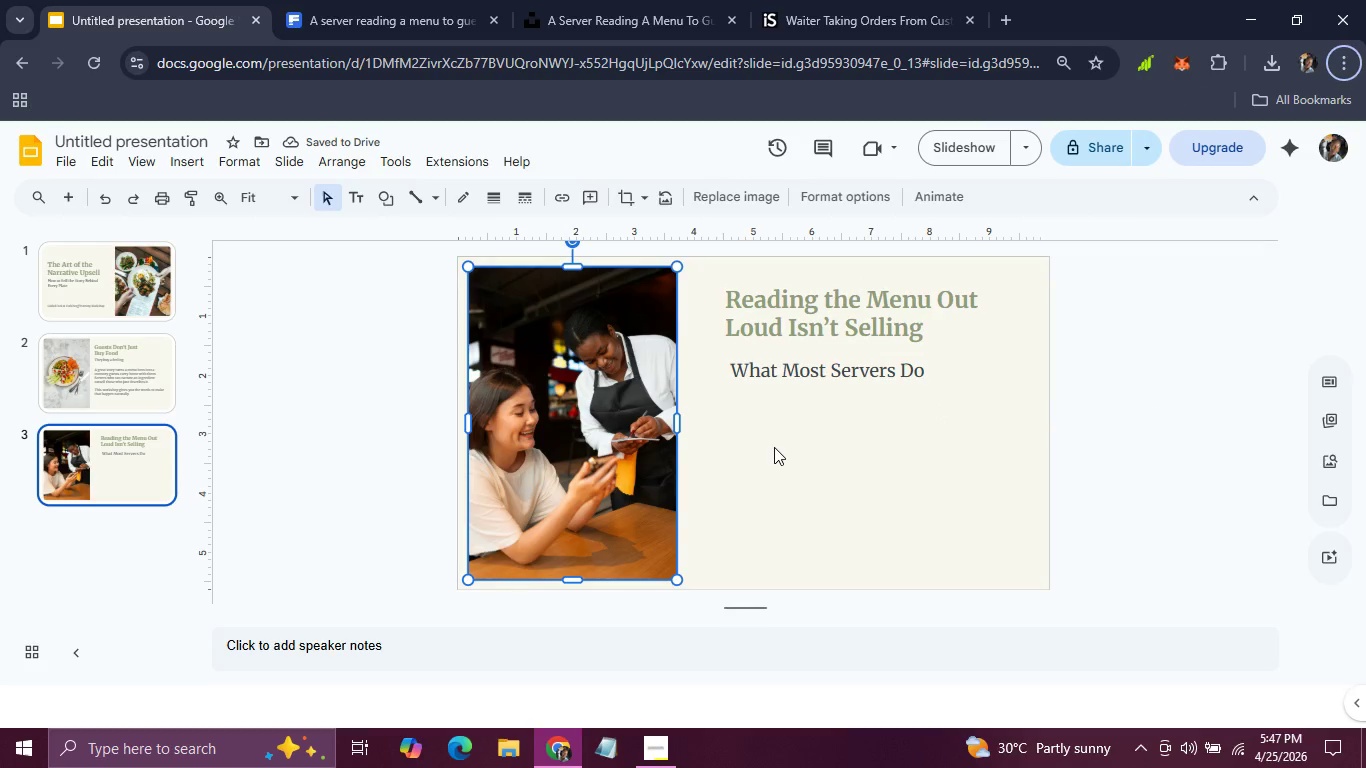 
left_click([779, 446])
 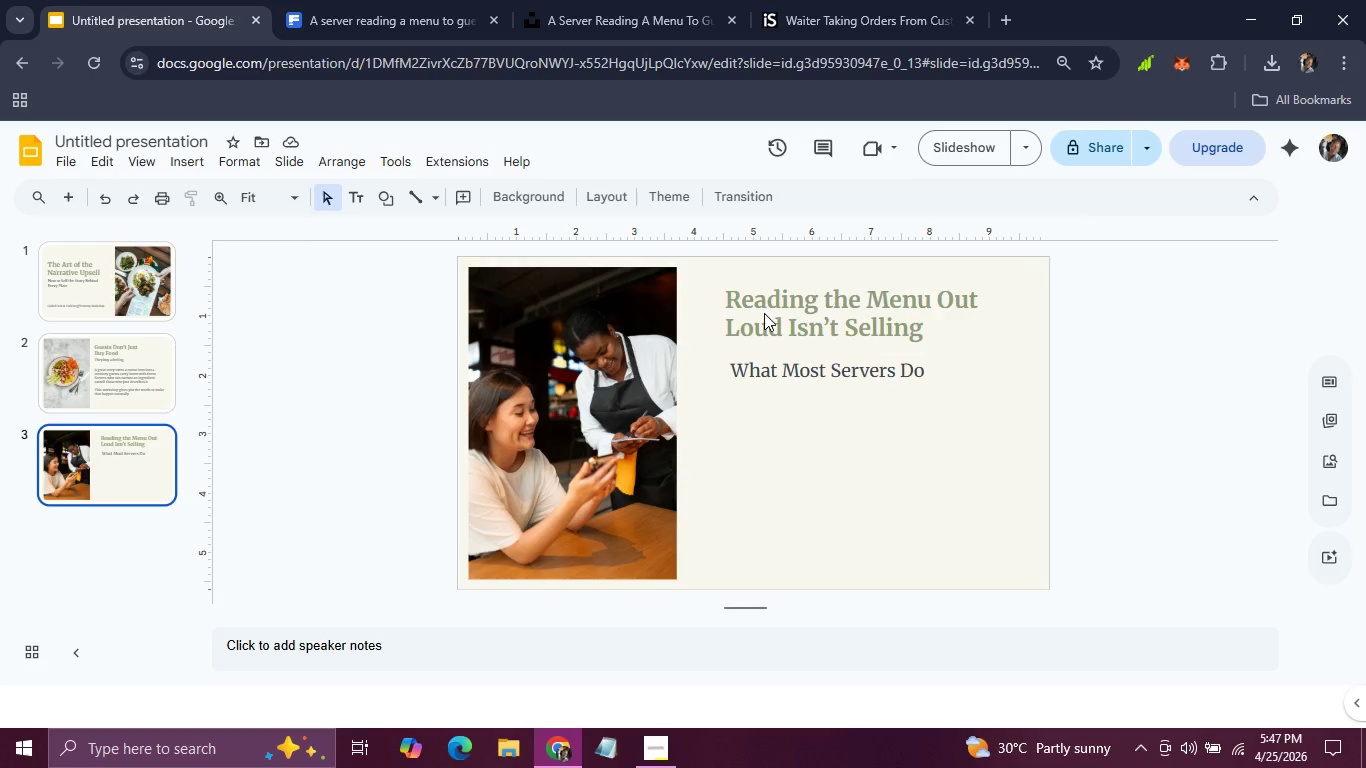 
left_click([764, 311])
 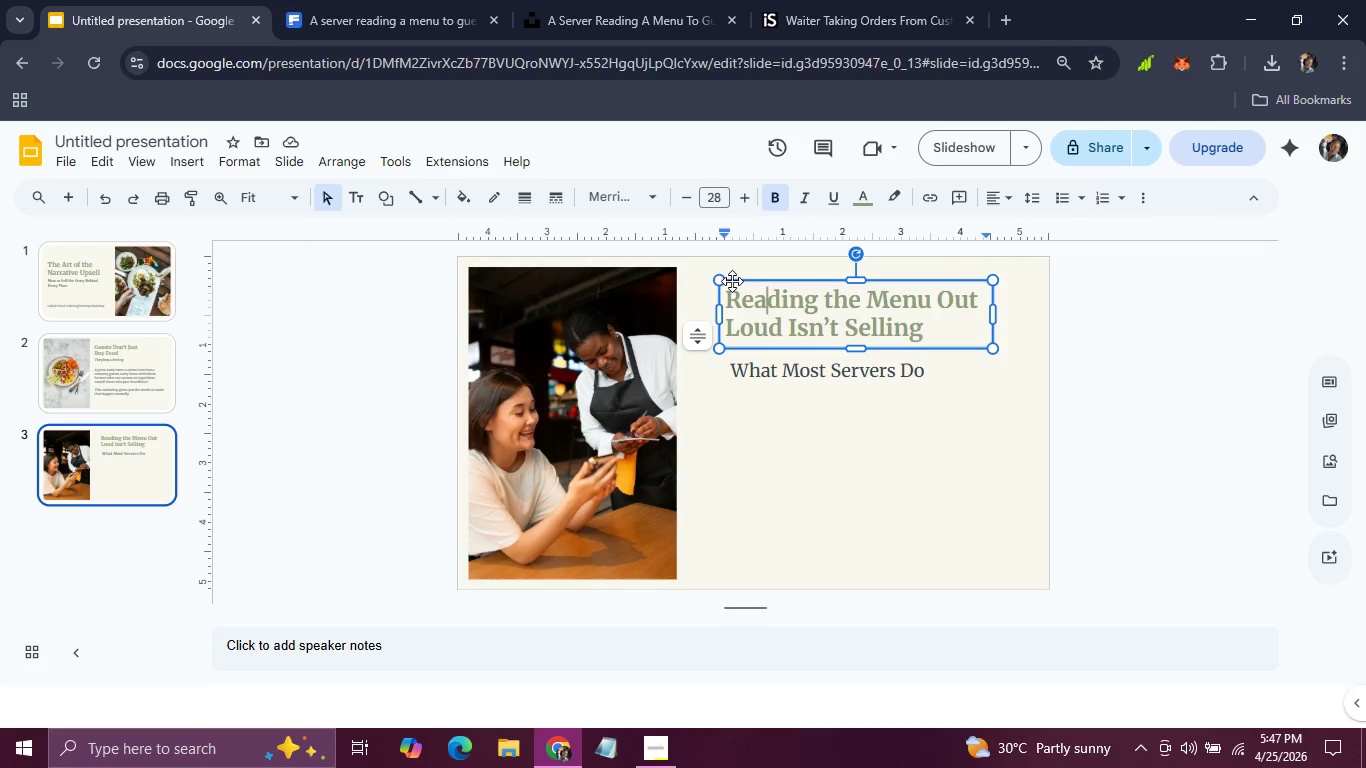 
left_click_drag(start_coordinate=[732, 278], to_coordinate=[701, 270])
 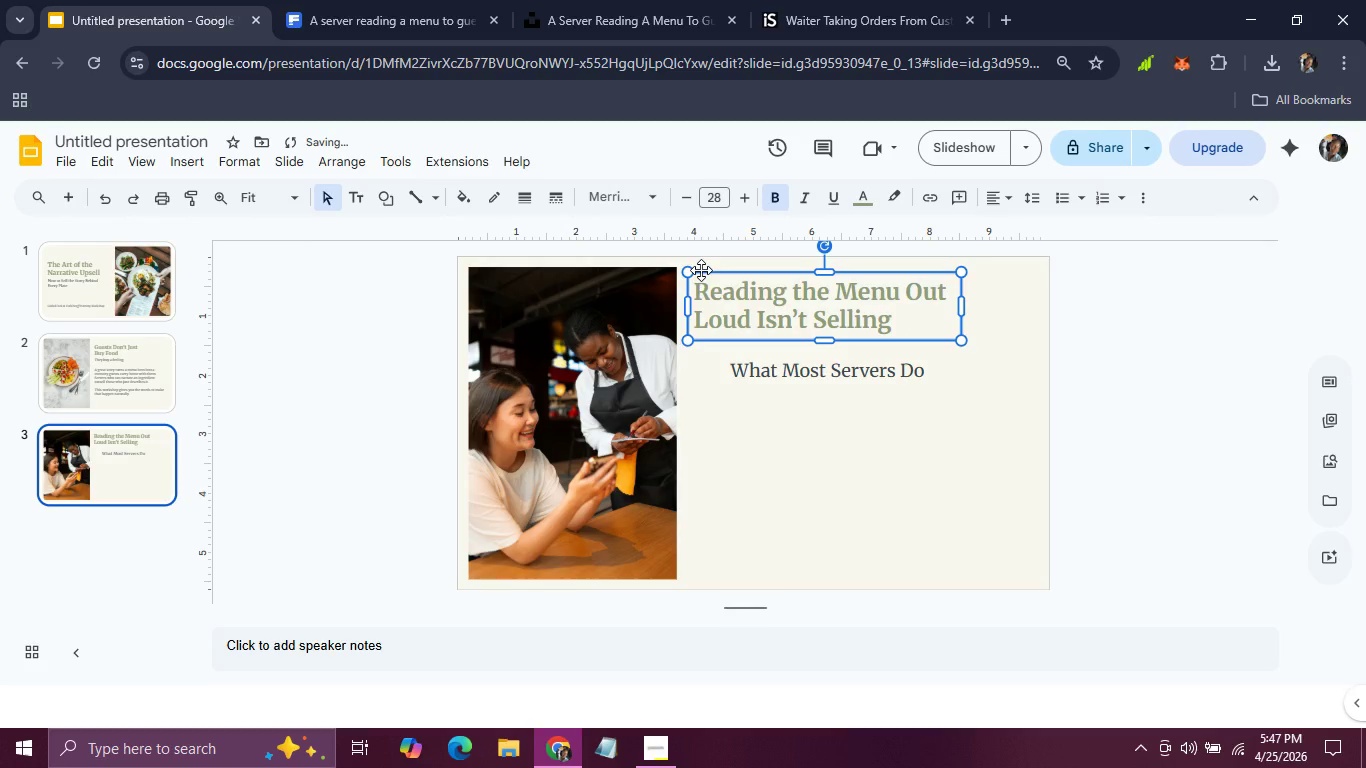 
key(ArrowUp)
 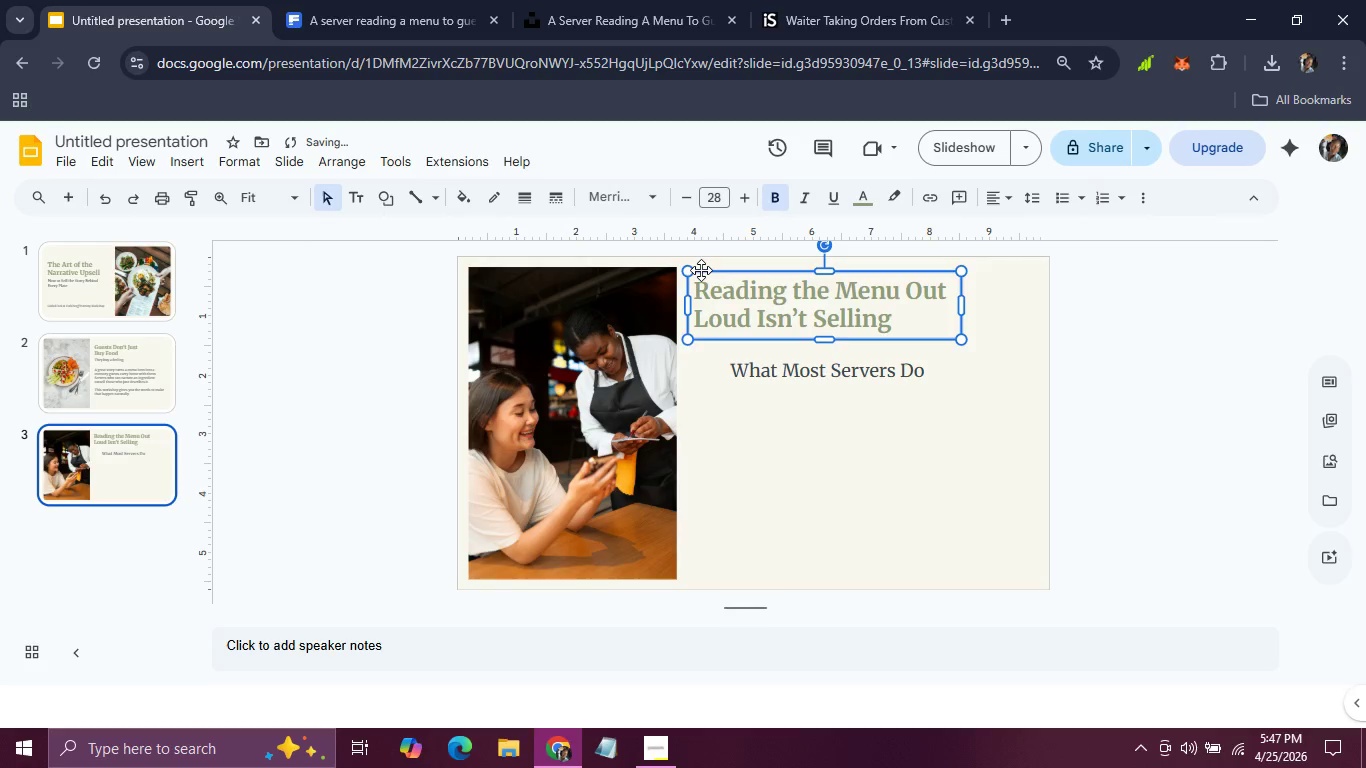 
key(ArrowUp)
 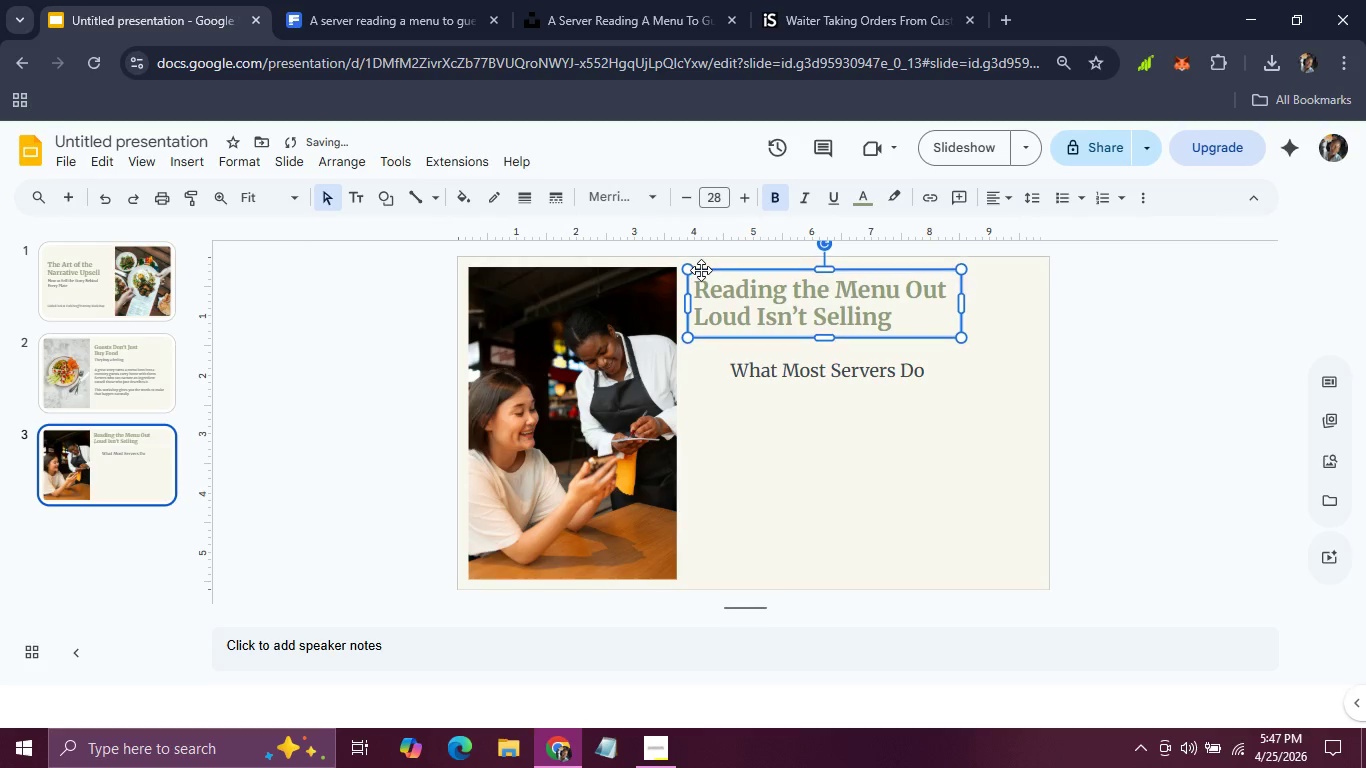 
key(ArrowUp)
 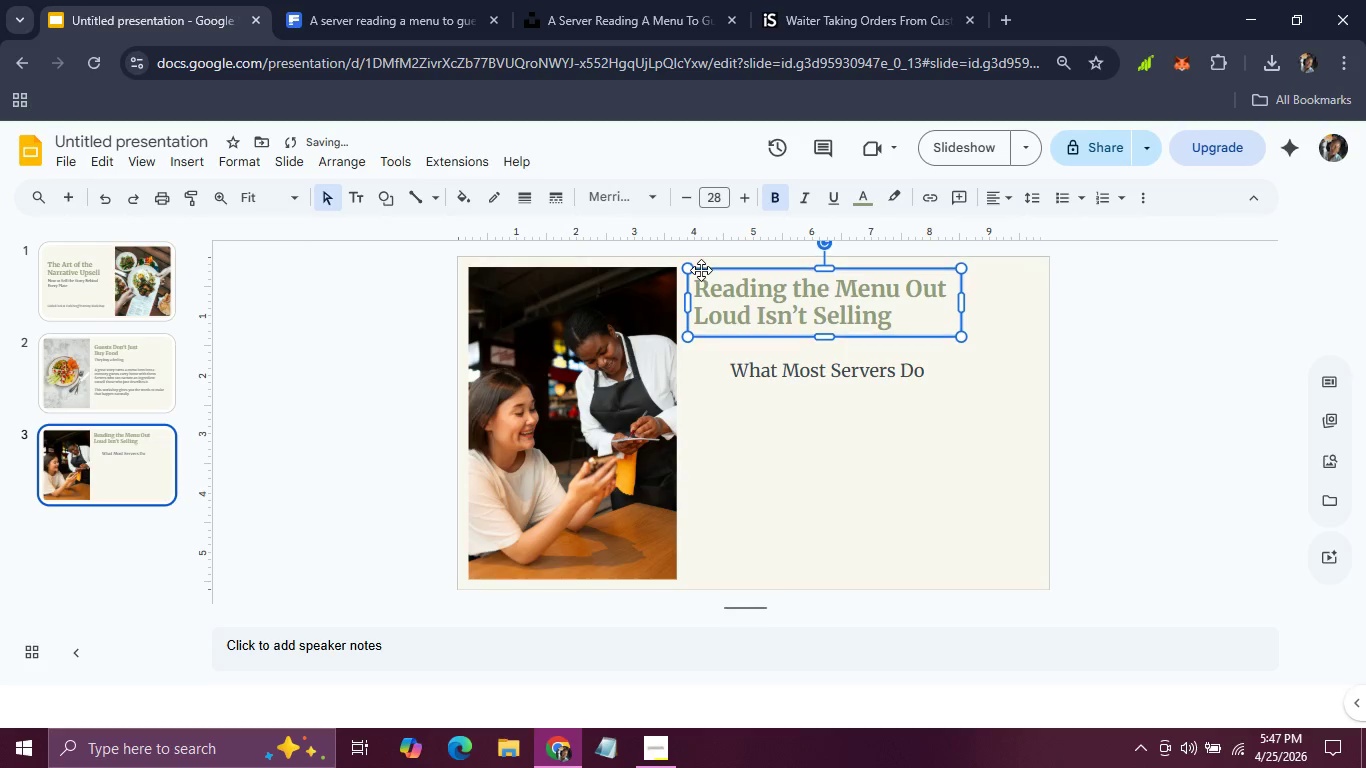 
key(ArrowUp)
 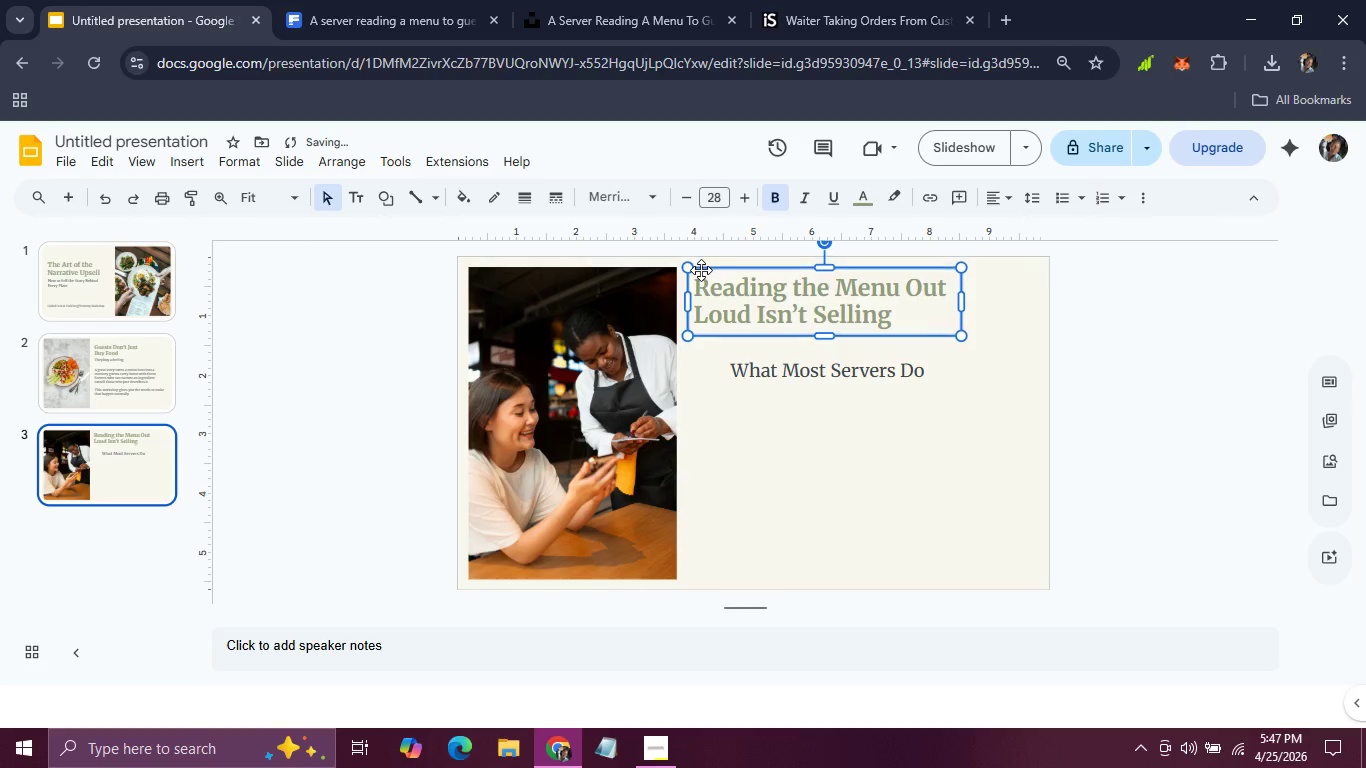 
key(ArrowUp)
 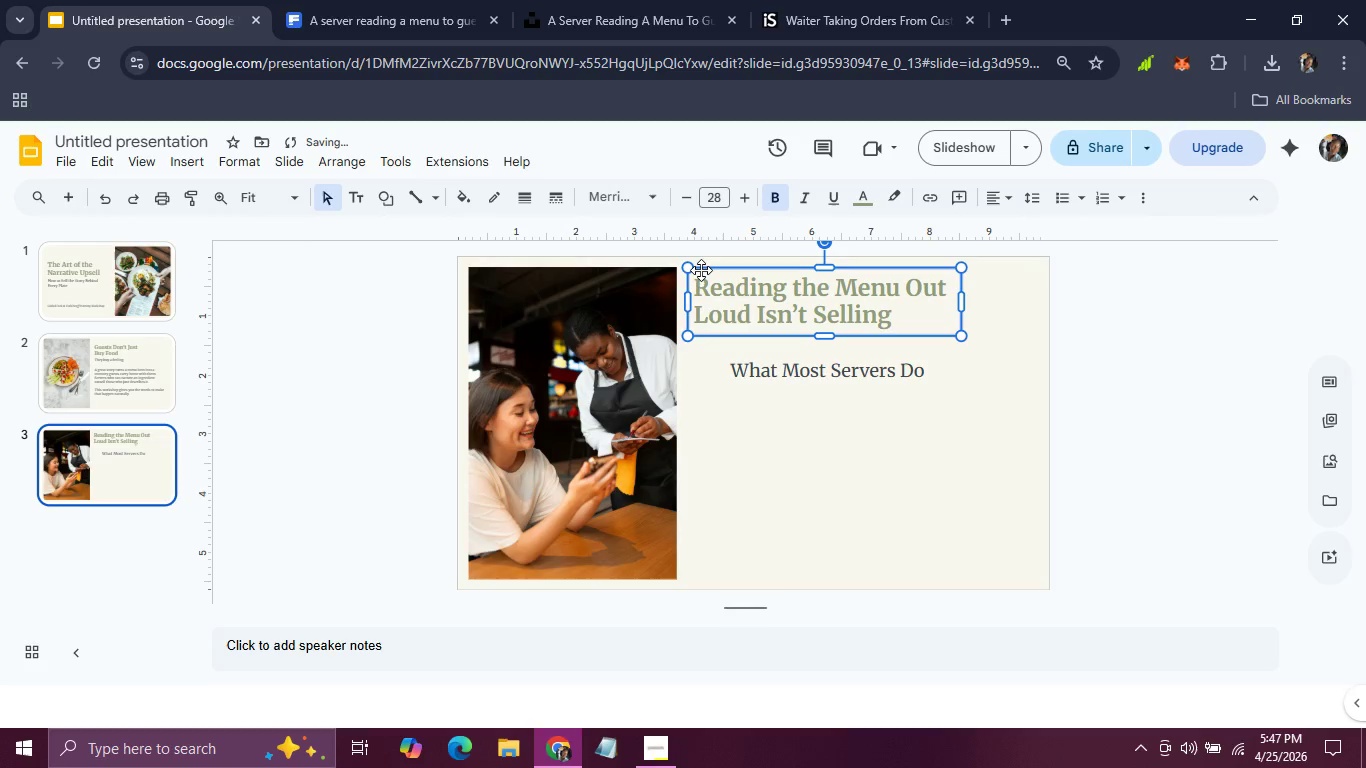 
key(ArrowLeft)
 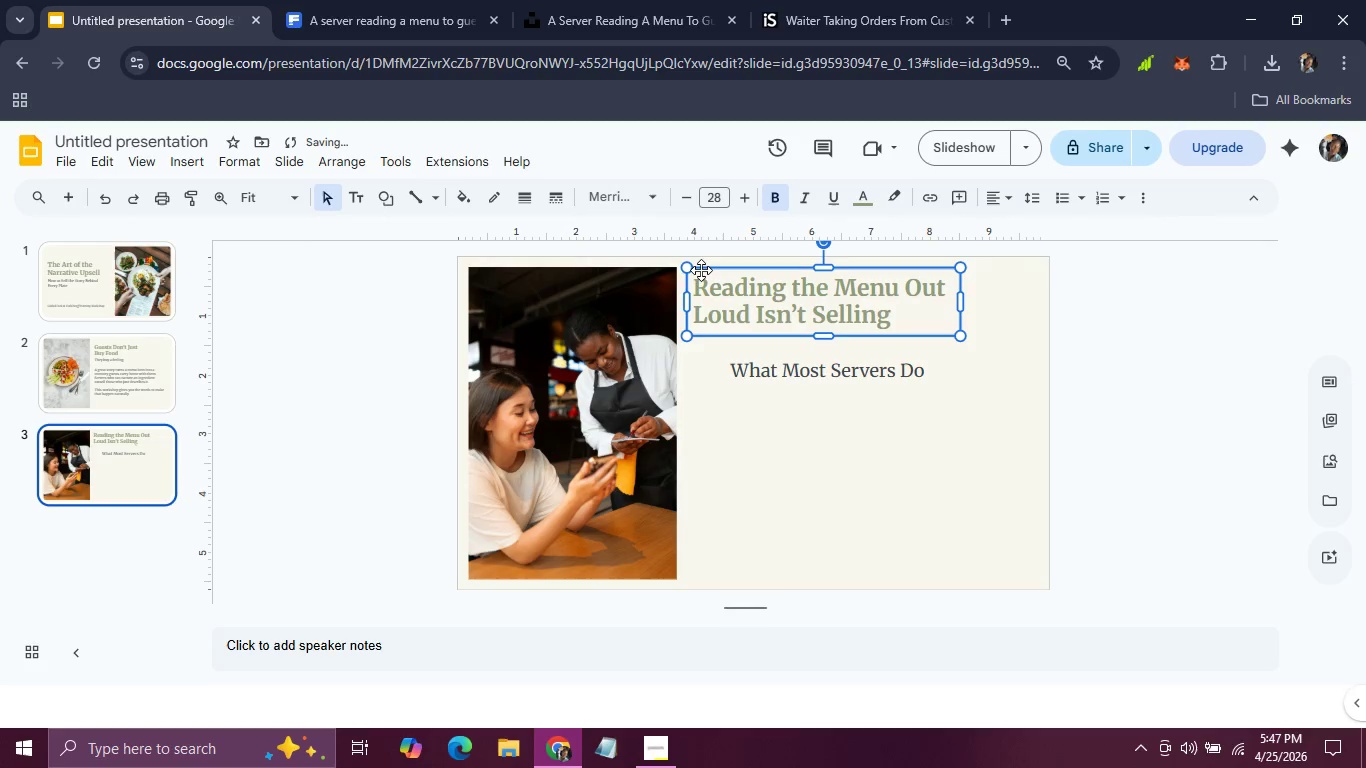 
key(ArrowLeft)
 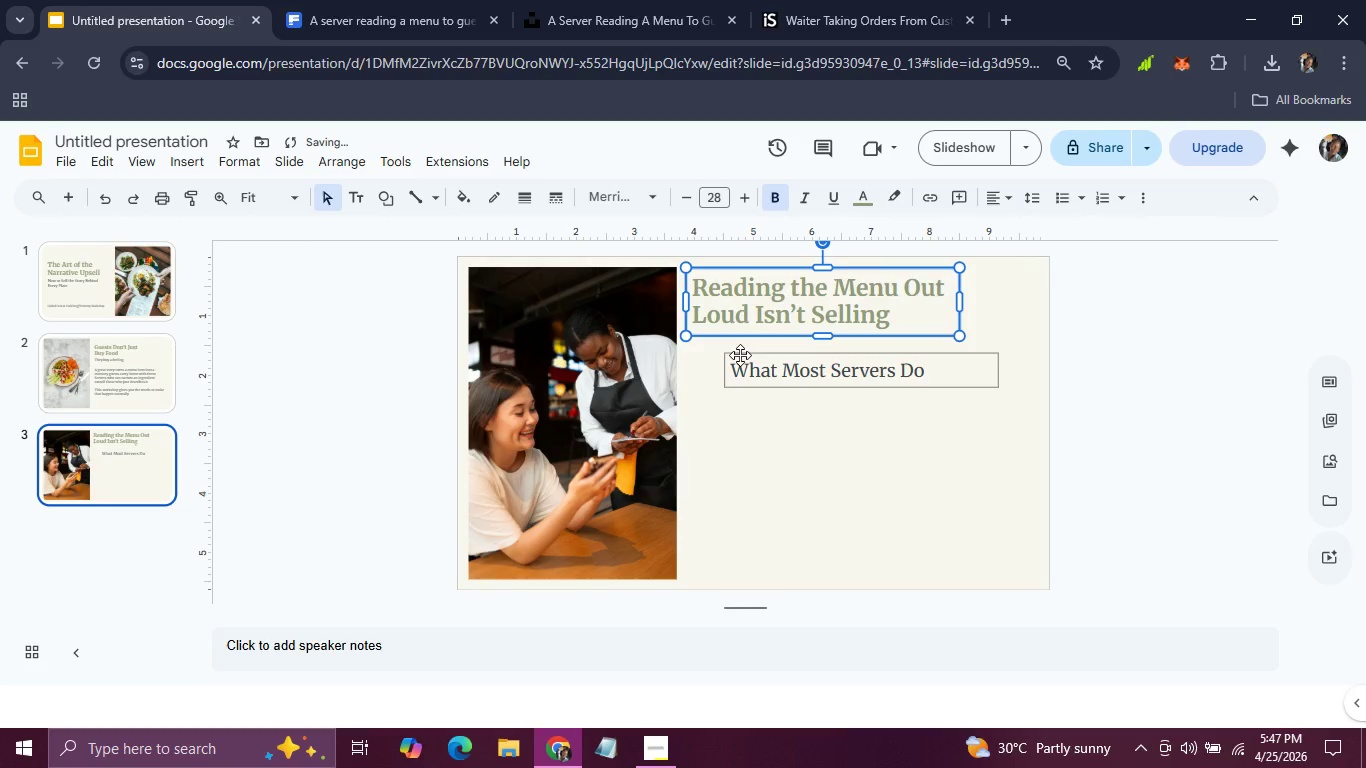 
left_click([740, 355])
 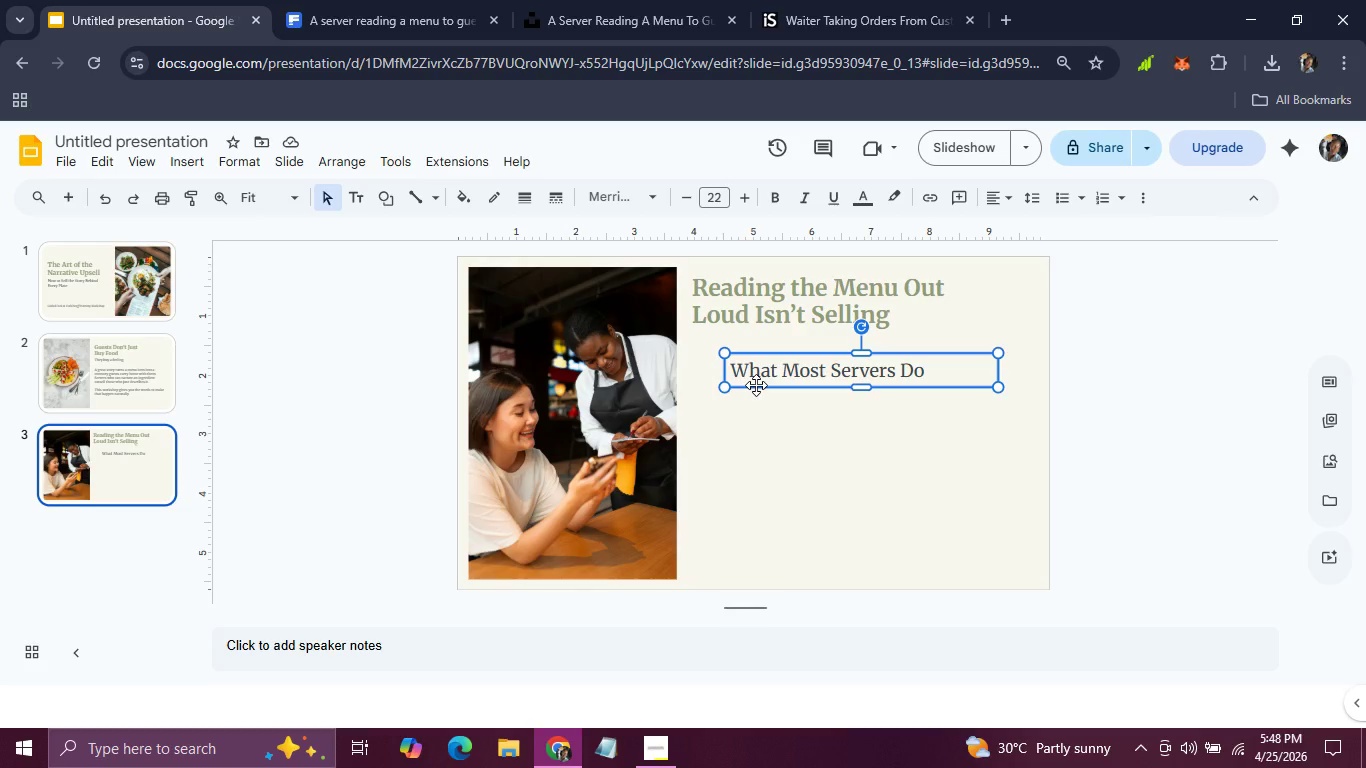 
wait(7.45)
 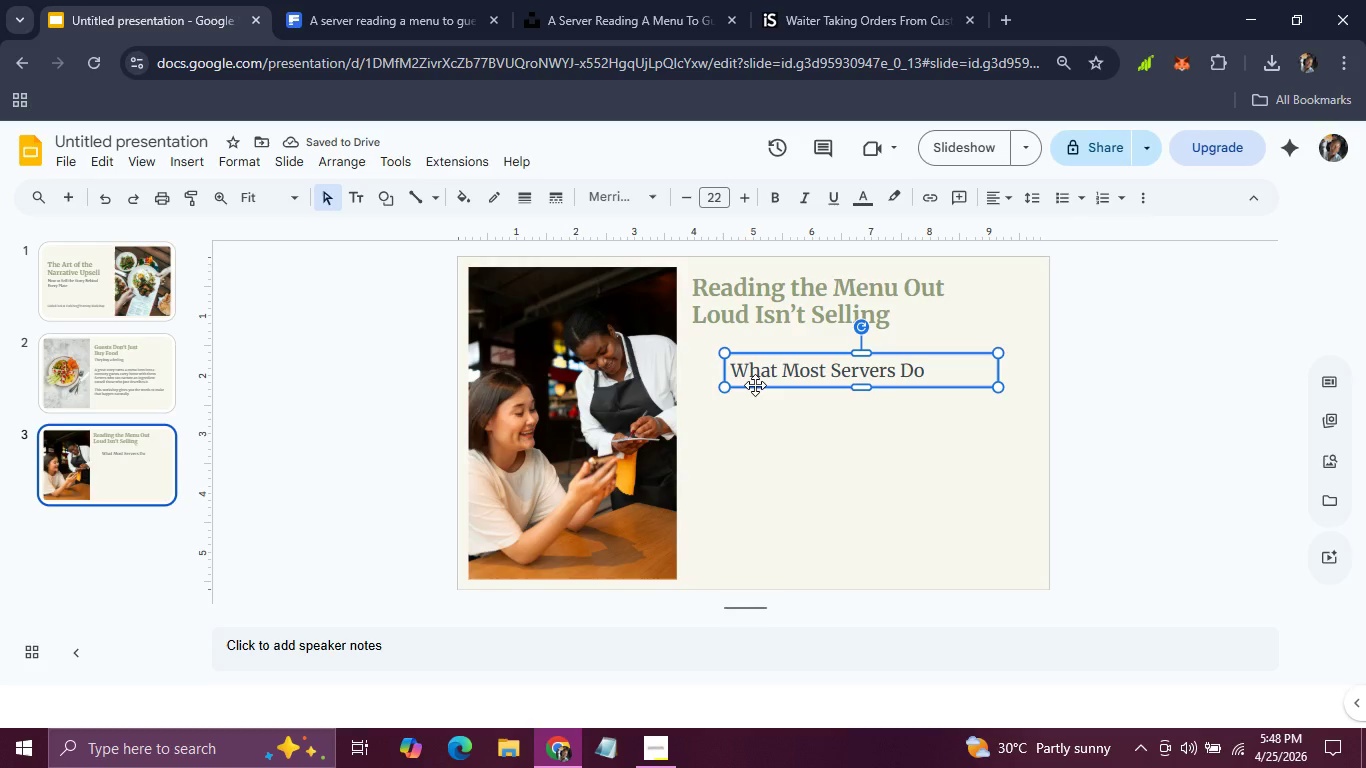 
left_click_drag(start_coordinate=[756, 385], to_coordinate=[726, 378])
 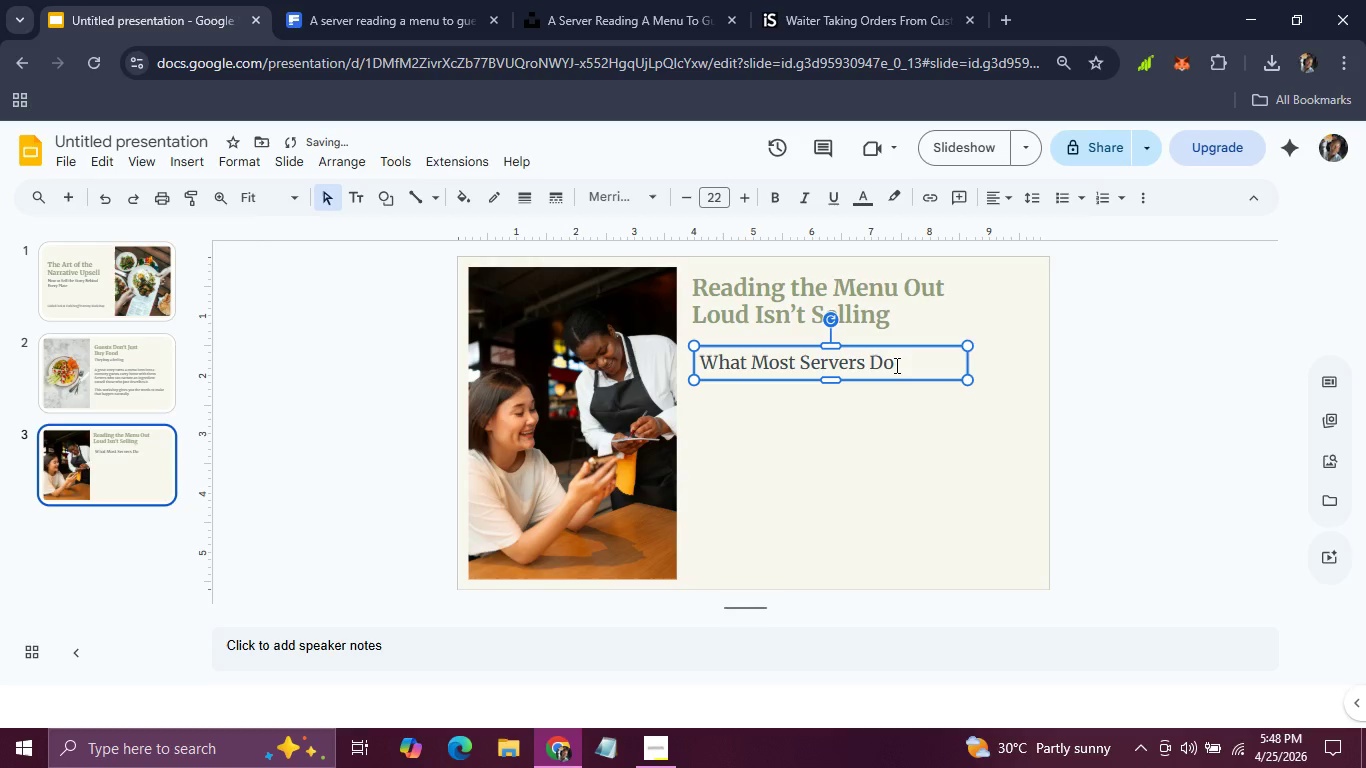 
left_click([896, 365])
 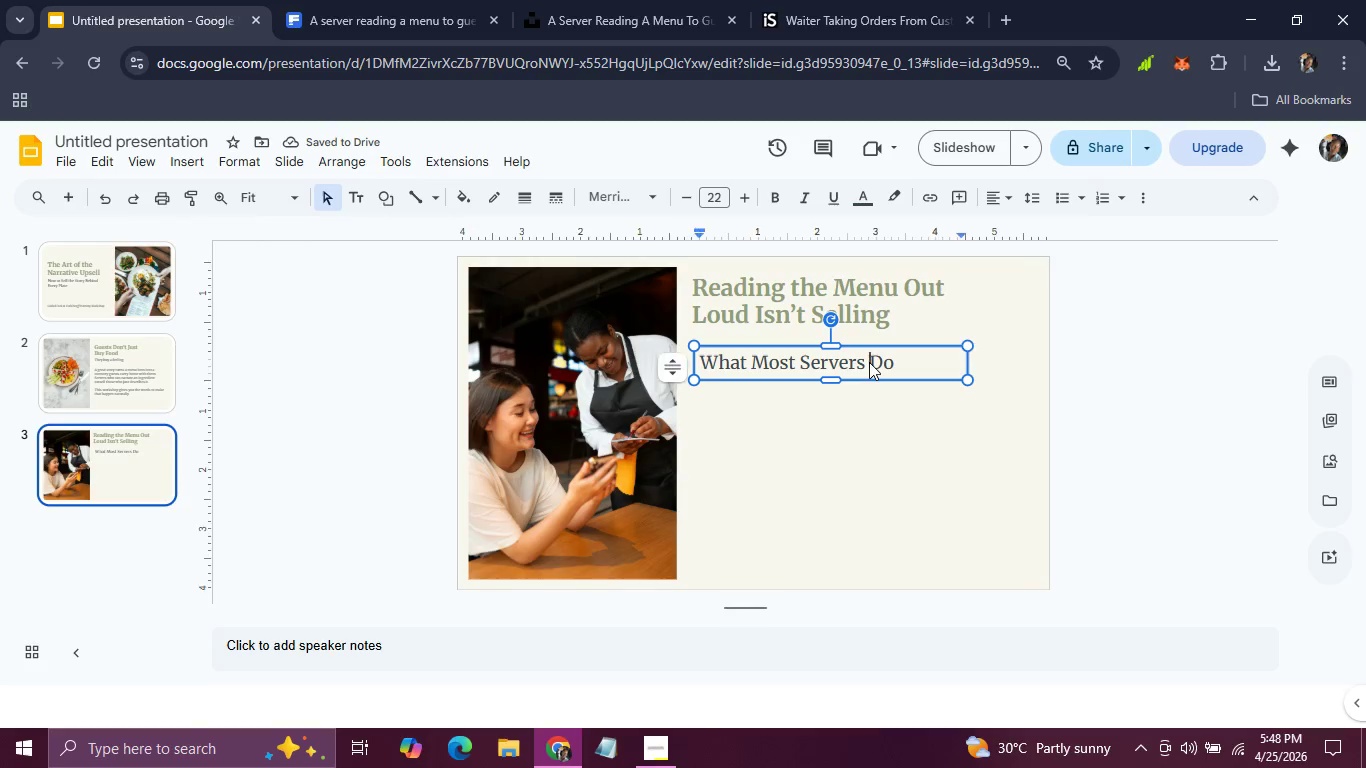 
double_click([869, 362])
 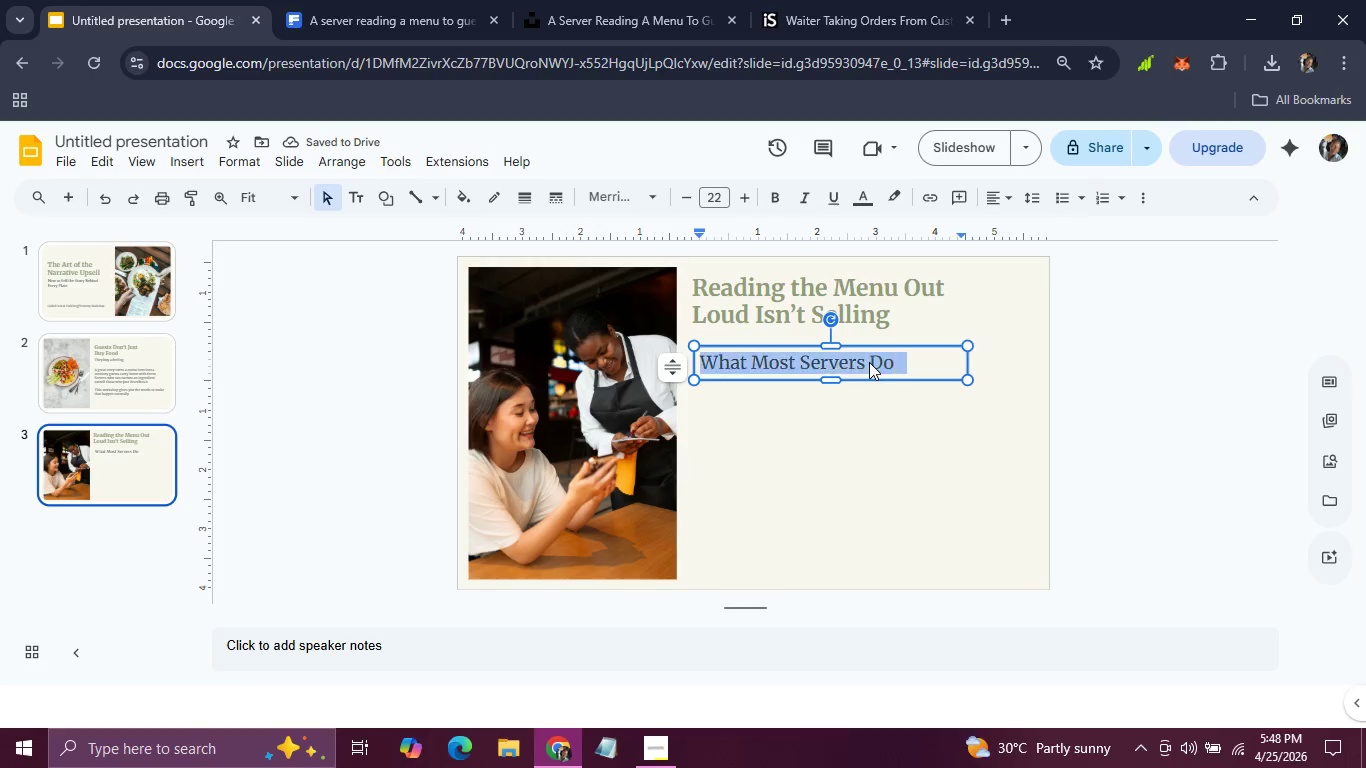 
triple_click([869, 362])
 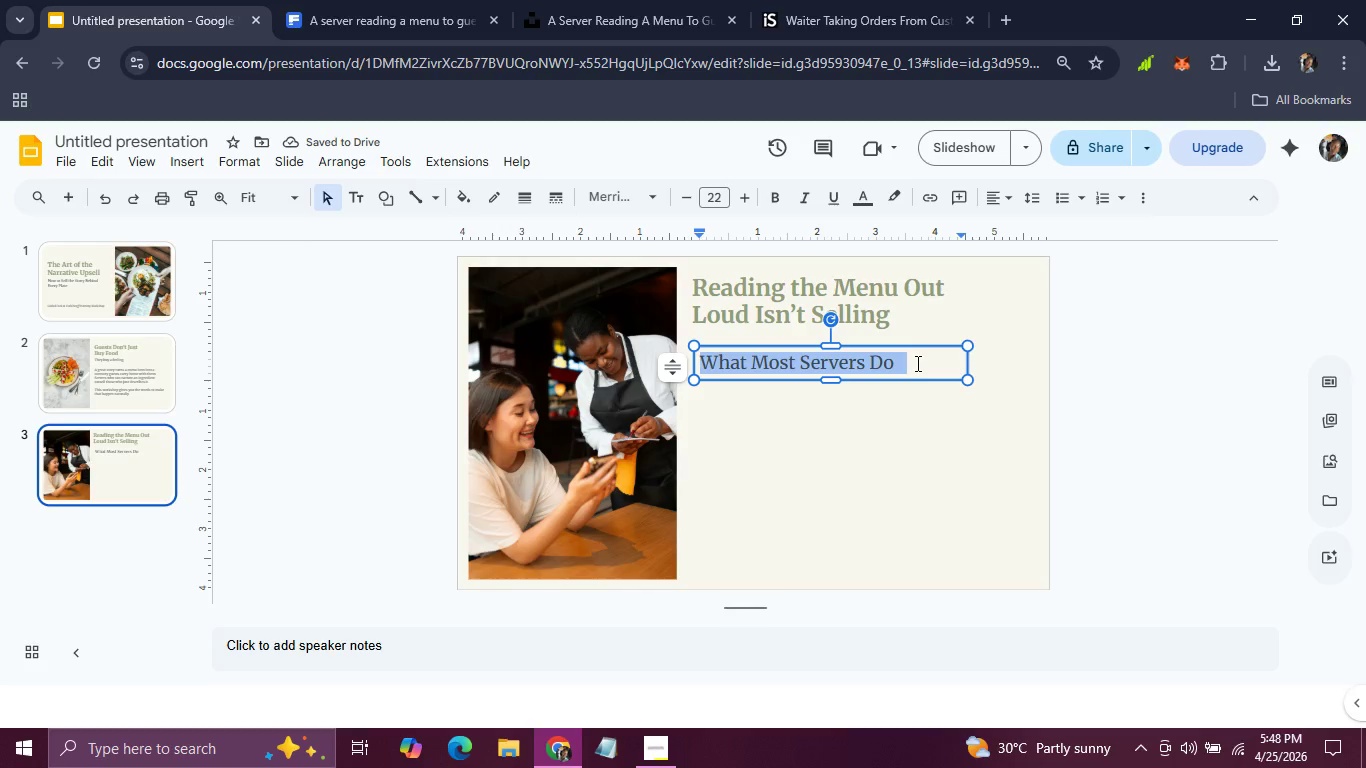 
left_click([916, 362])
 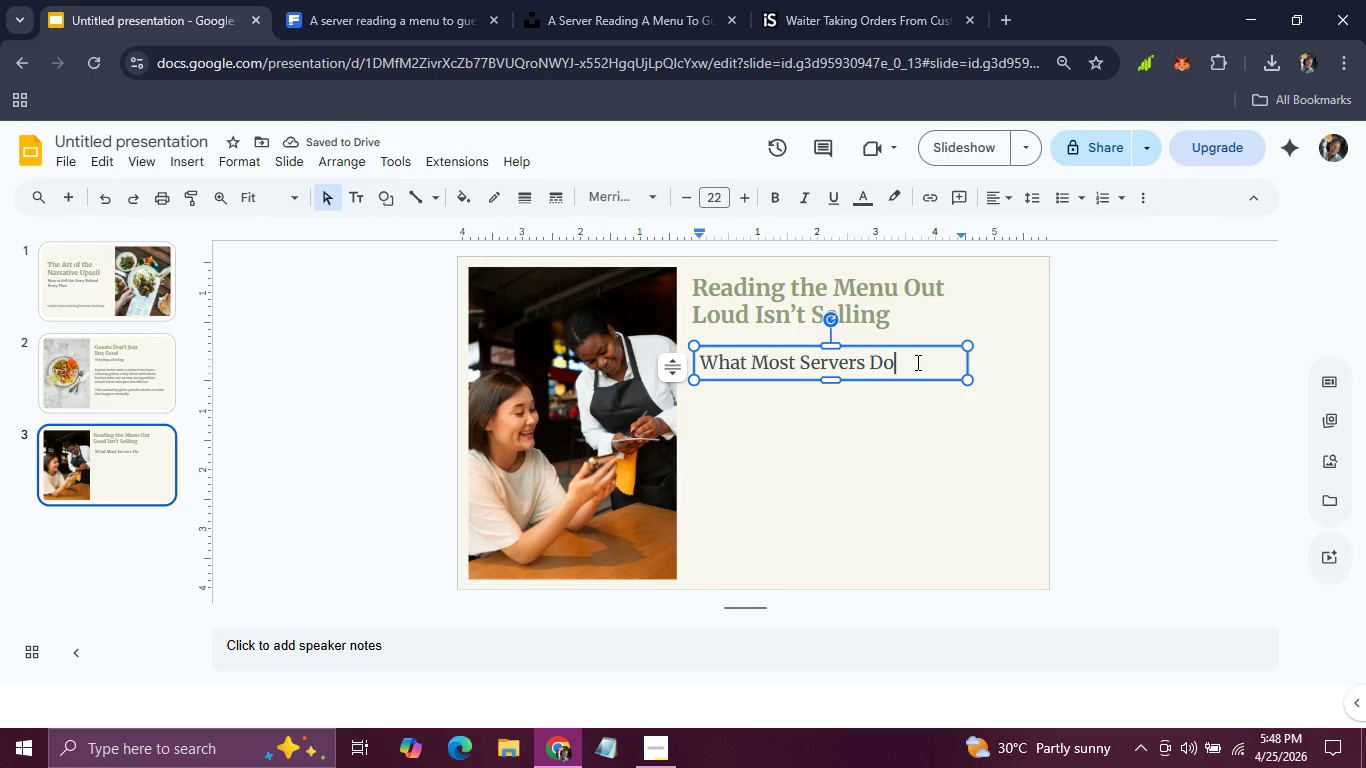 
type(: Recite descriptions. Wait for the guest to des)
key(Backspace)
type(cisd)
key(Backspace)
key(Backspace)
type(de . Treat every item )
 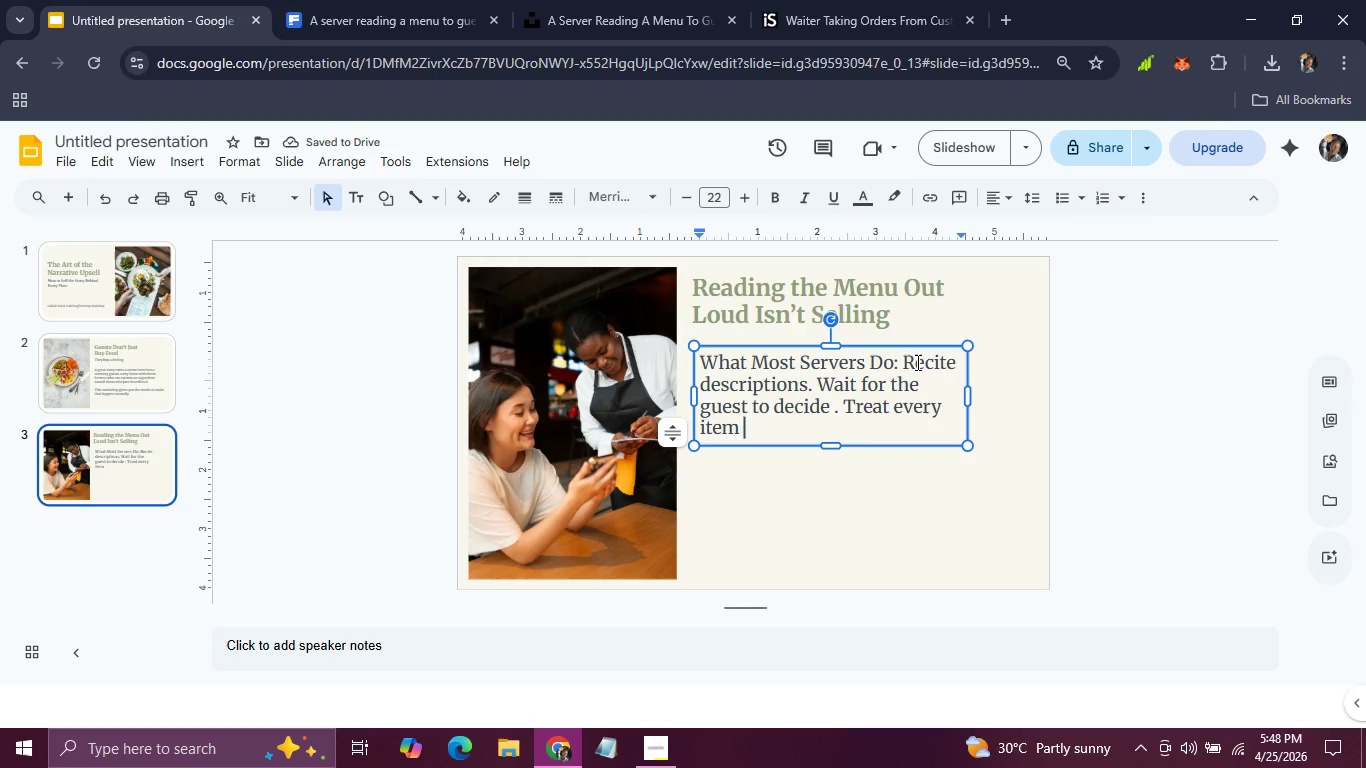 
type(the same.)
 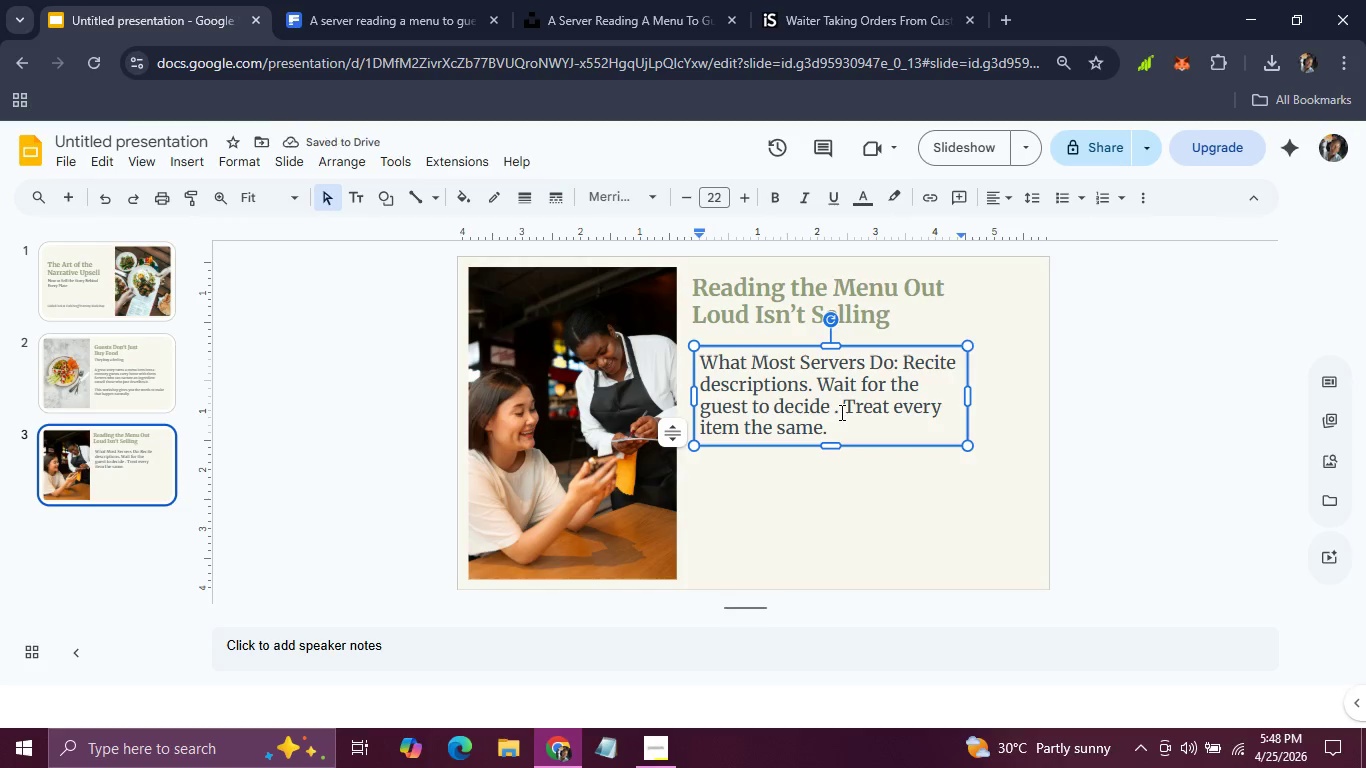 
left_click([834, 410])
 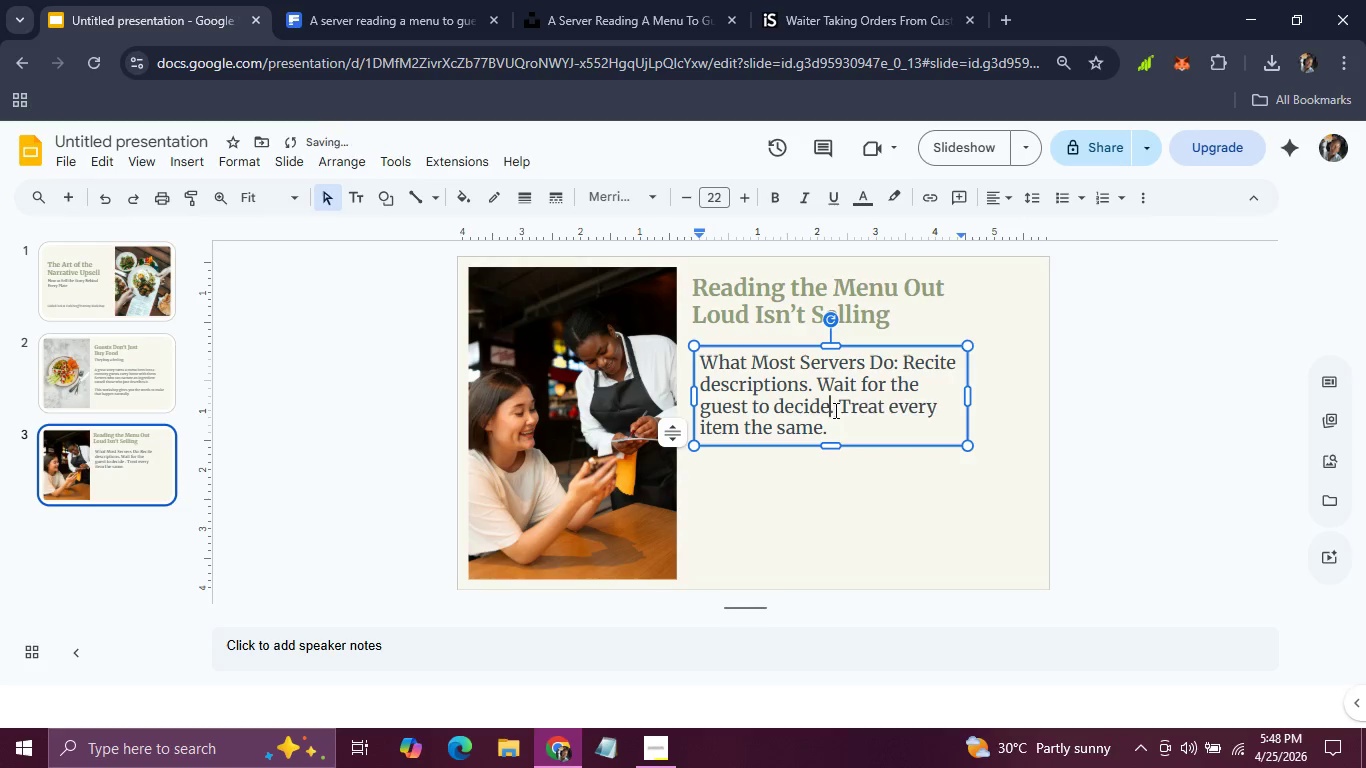 
key(Backspace)
 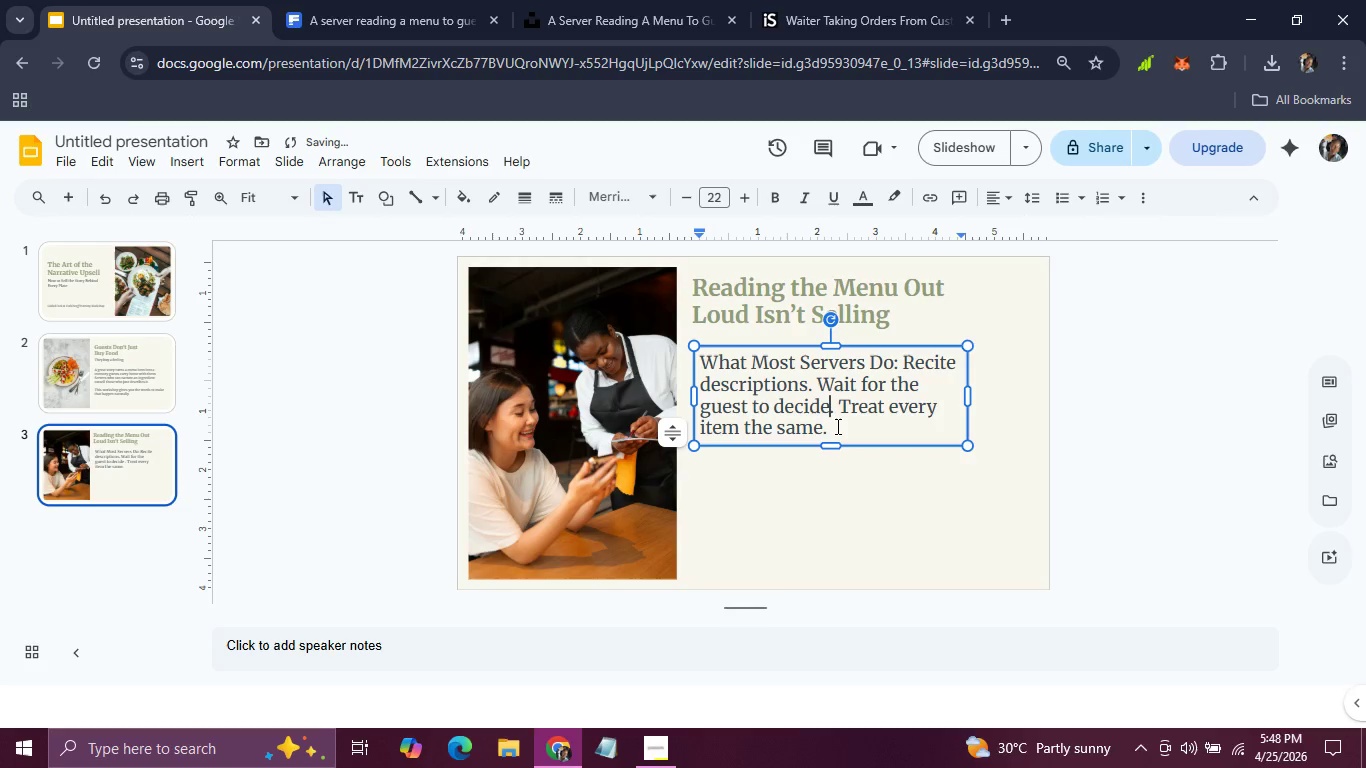 
left_click_drag(start_coordinate=[836, 427], to_coordinate=[697, 352])
 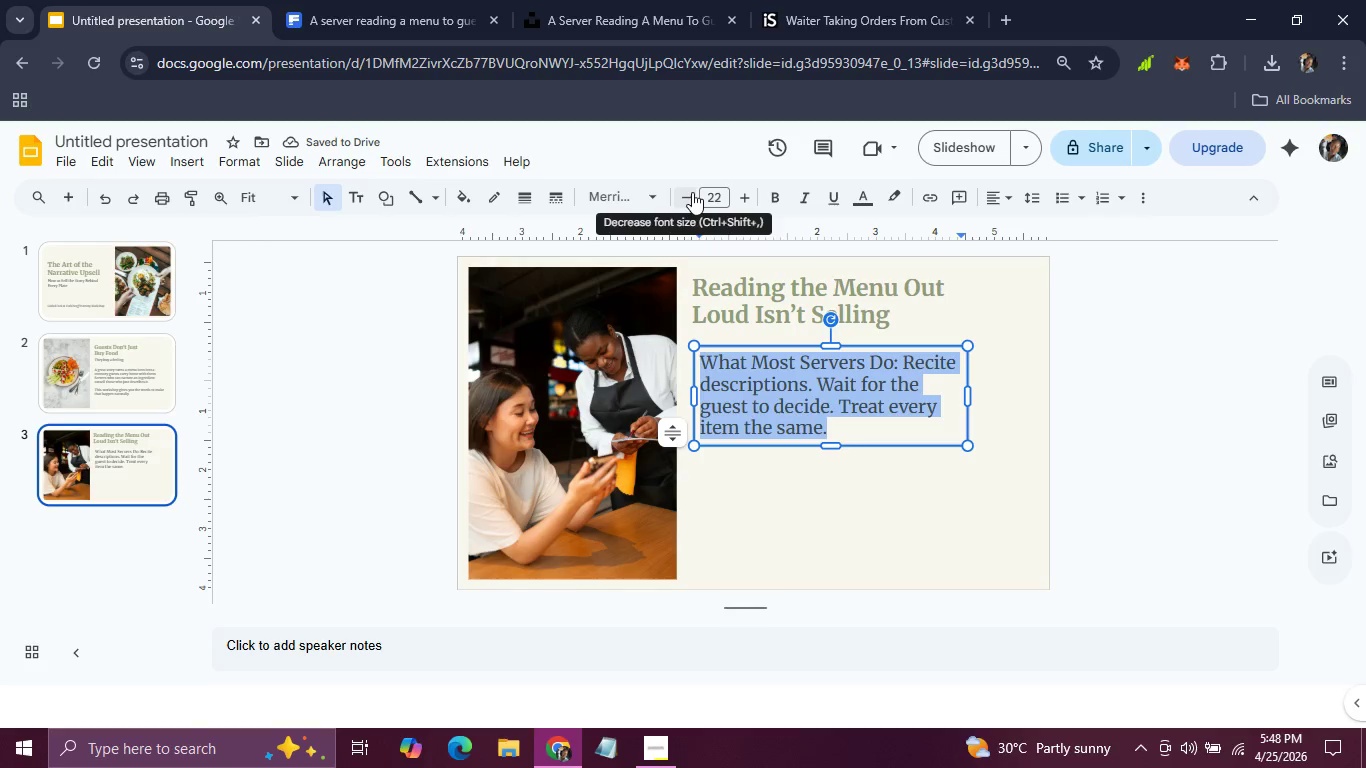 
double_click([692, 192])
 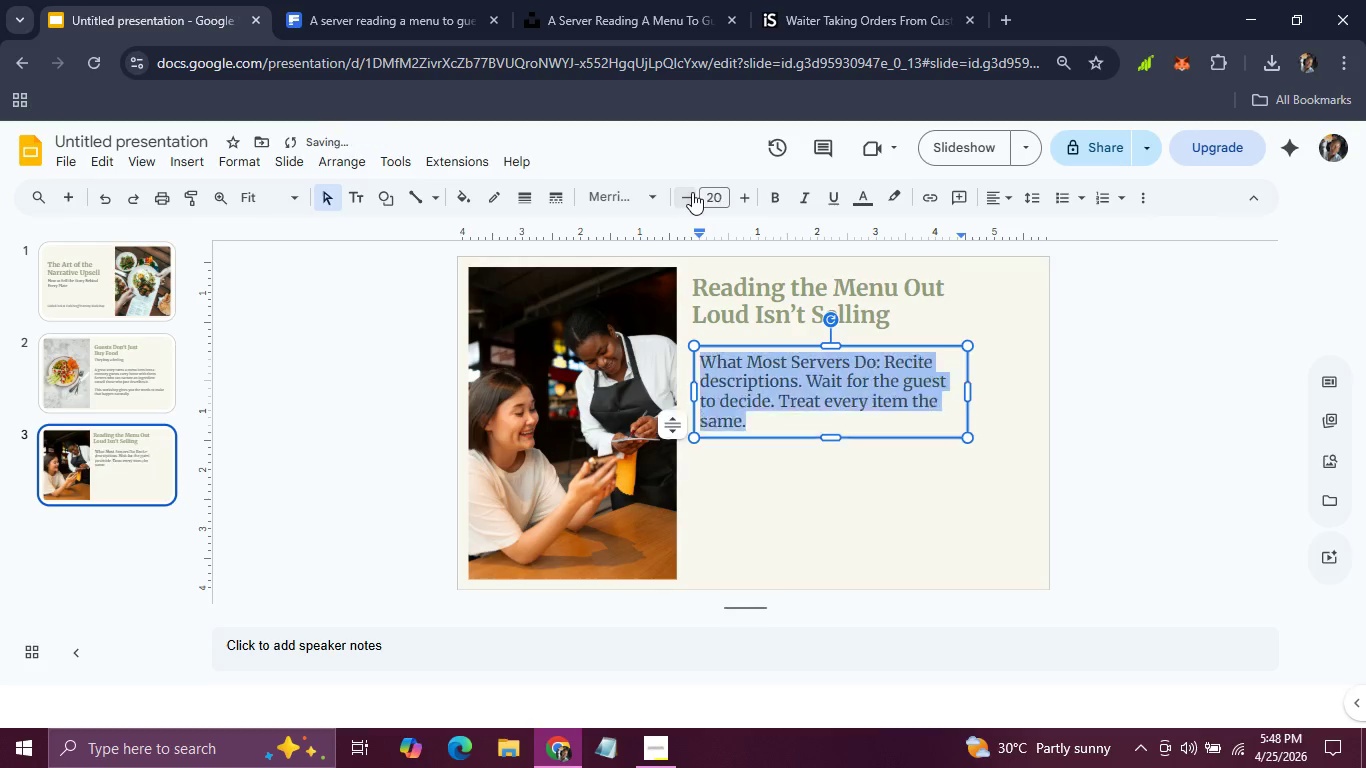 
triple_click([692, 192])
 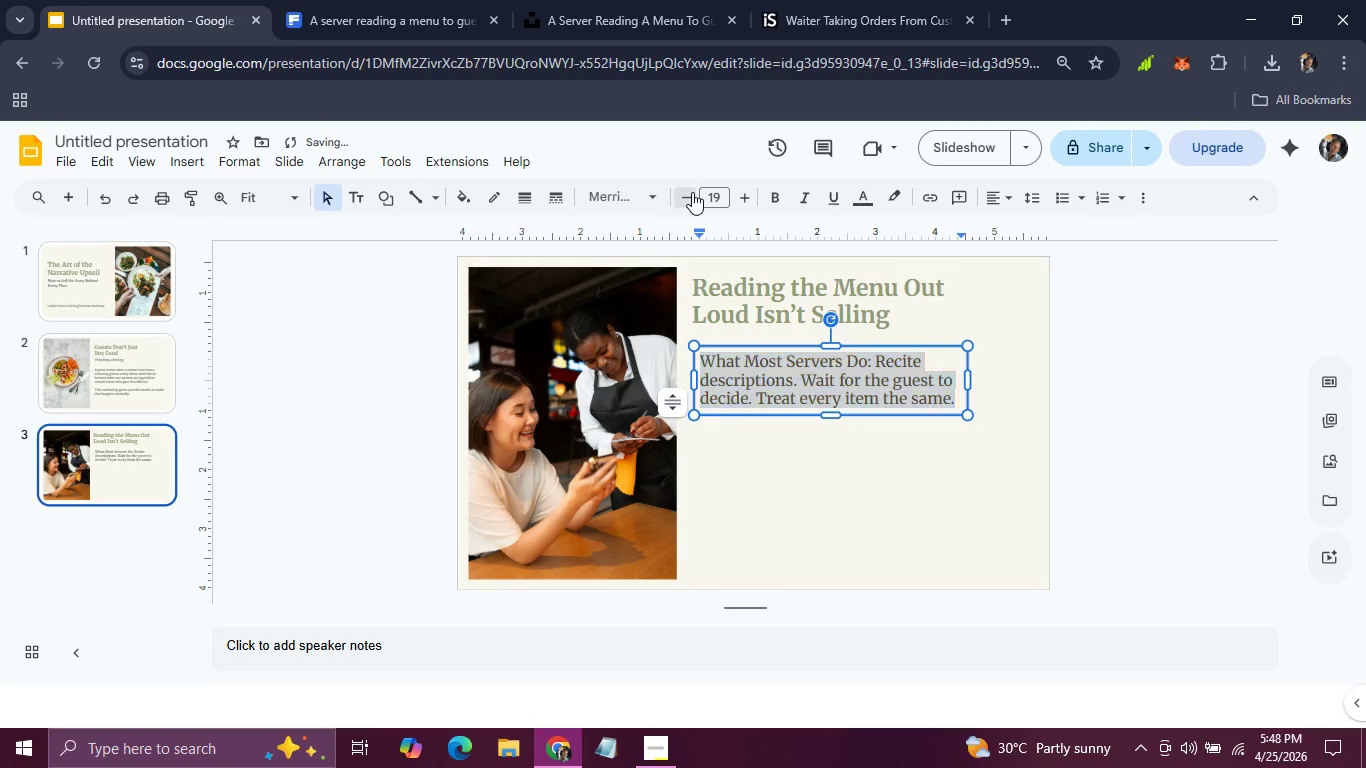 
triple_click([692, 192])
 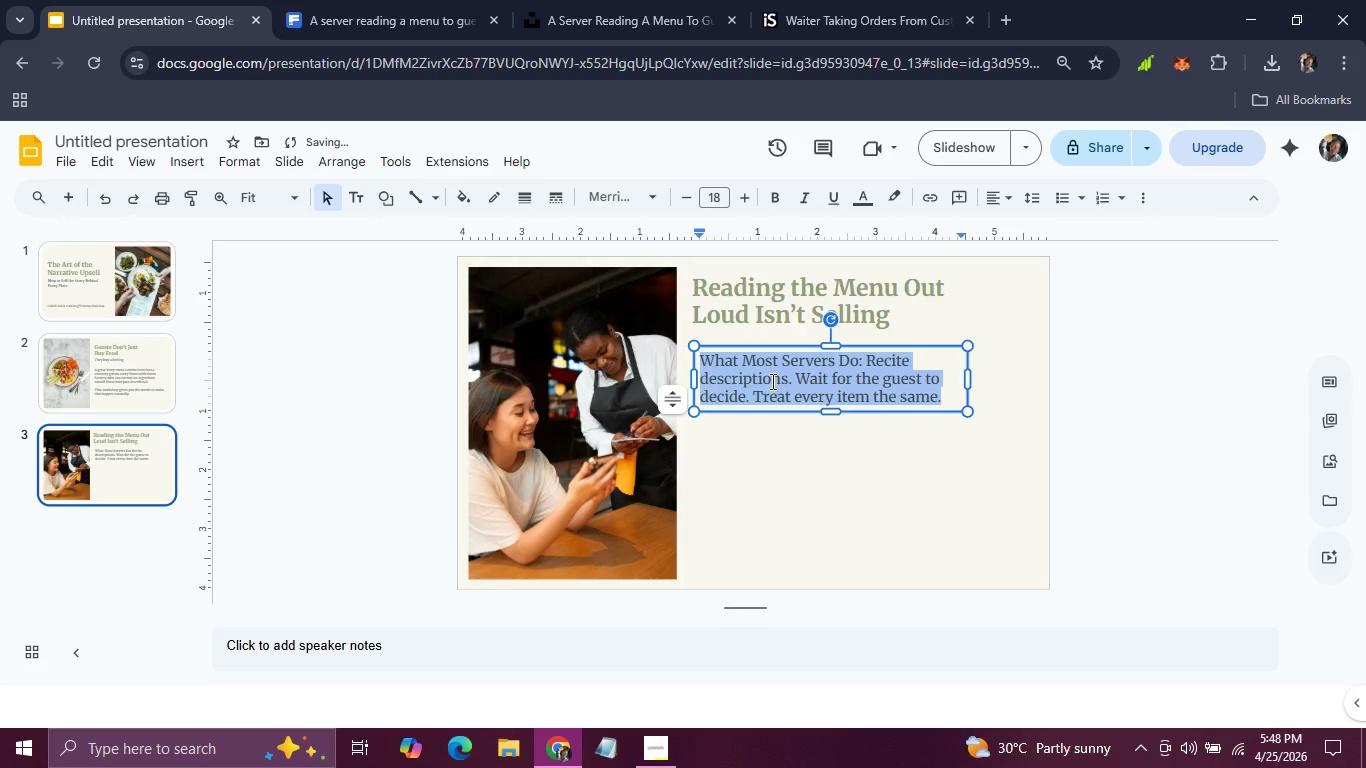 
left_click([771, 381])
 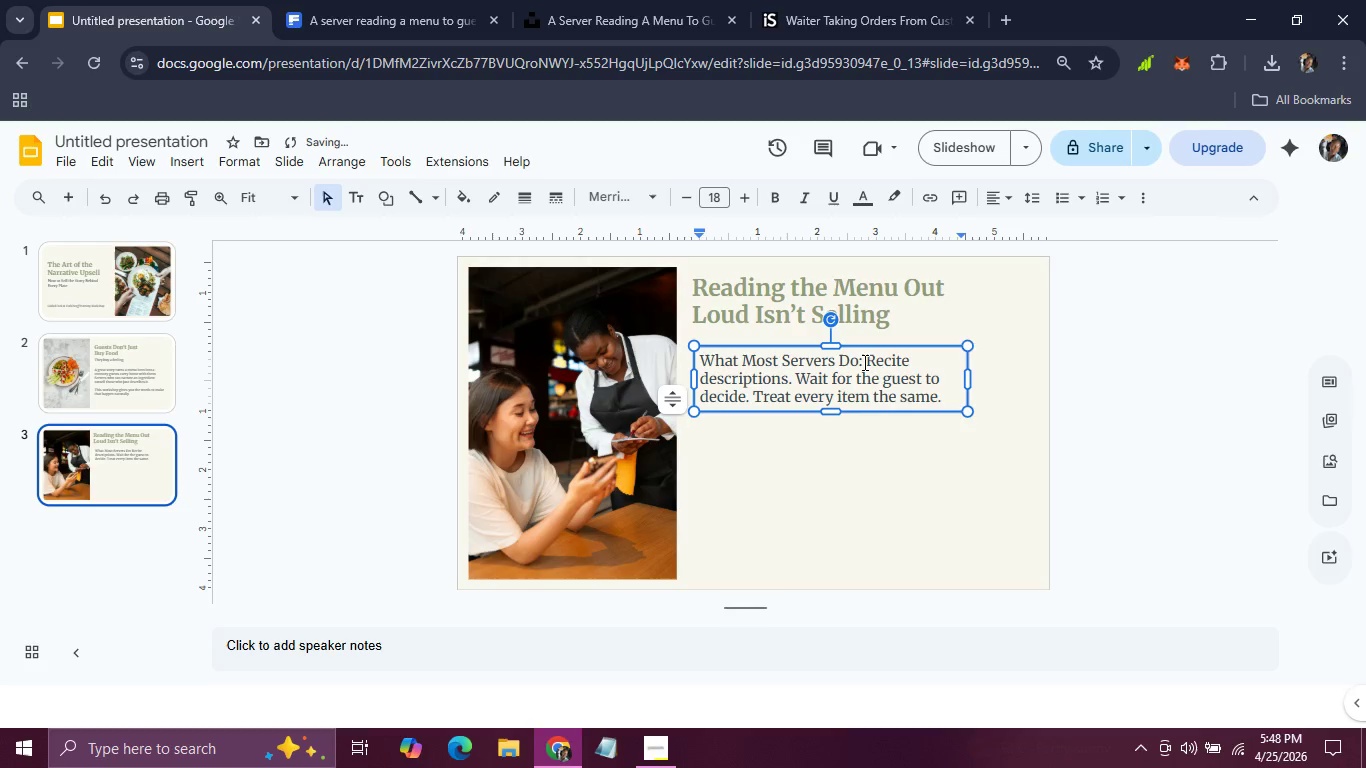 
left_click([863, 362])
 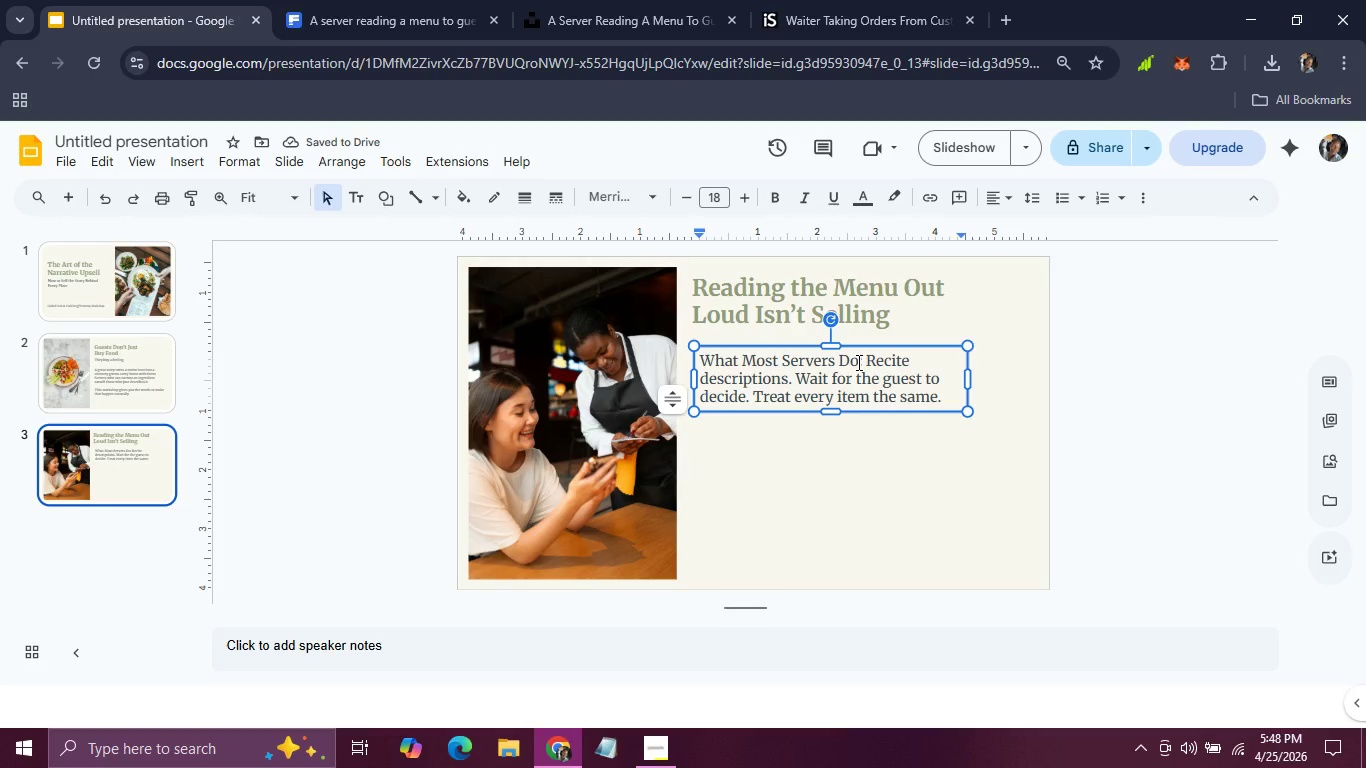 
left_click_drag(start_coordinate=[857, 362], to_coordinate=[694, 354])
 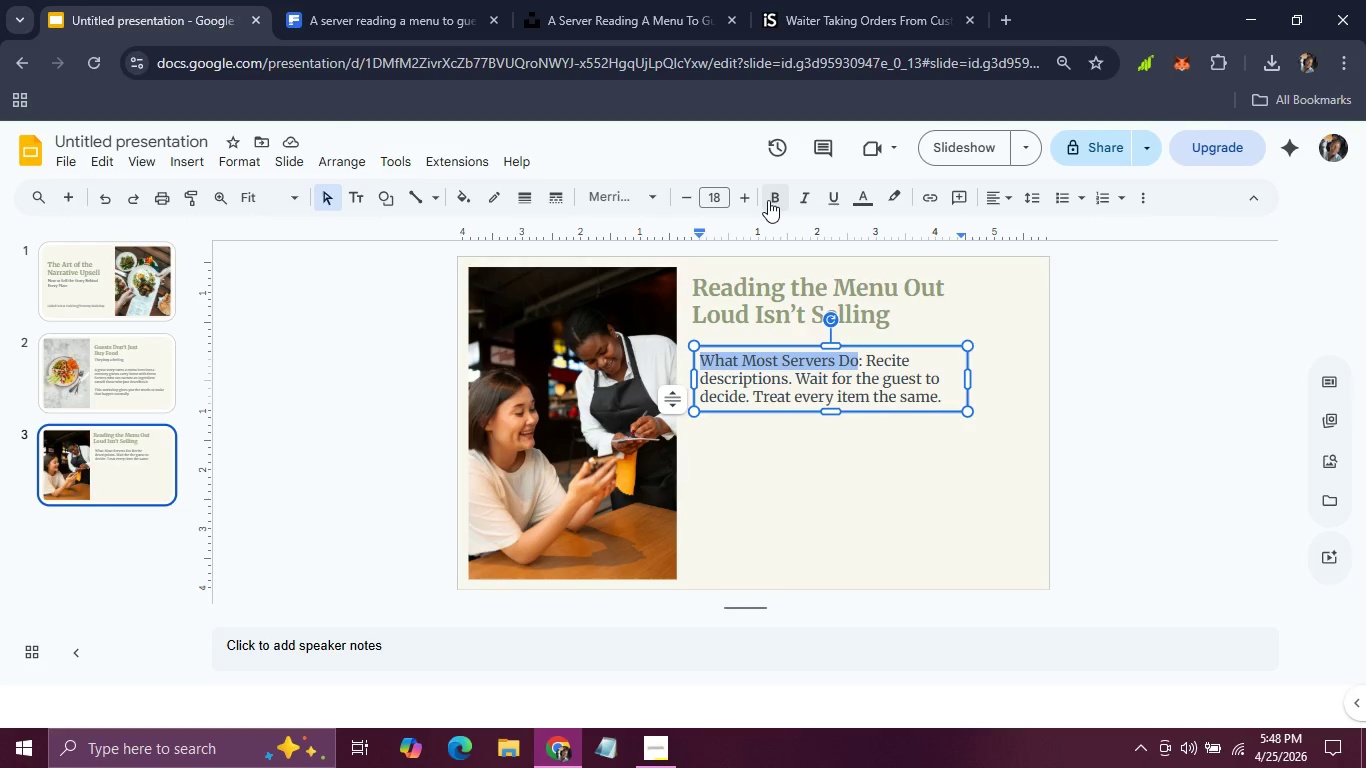 
left_click([768, 200])
 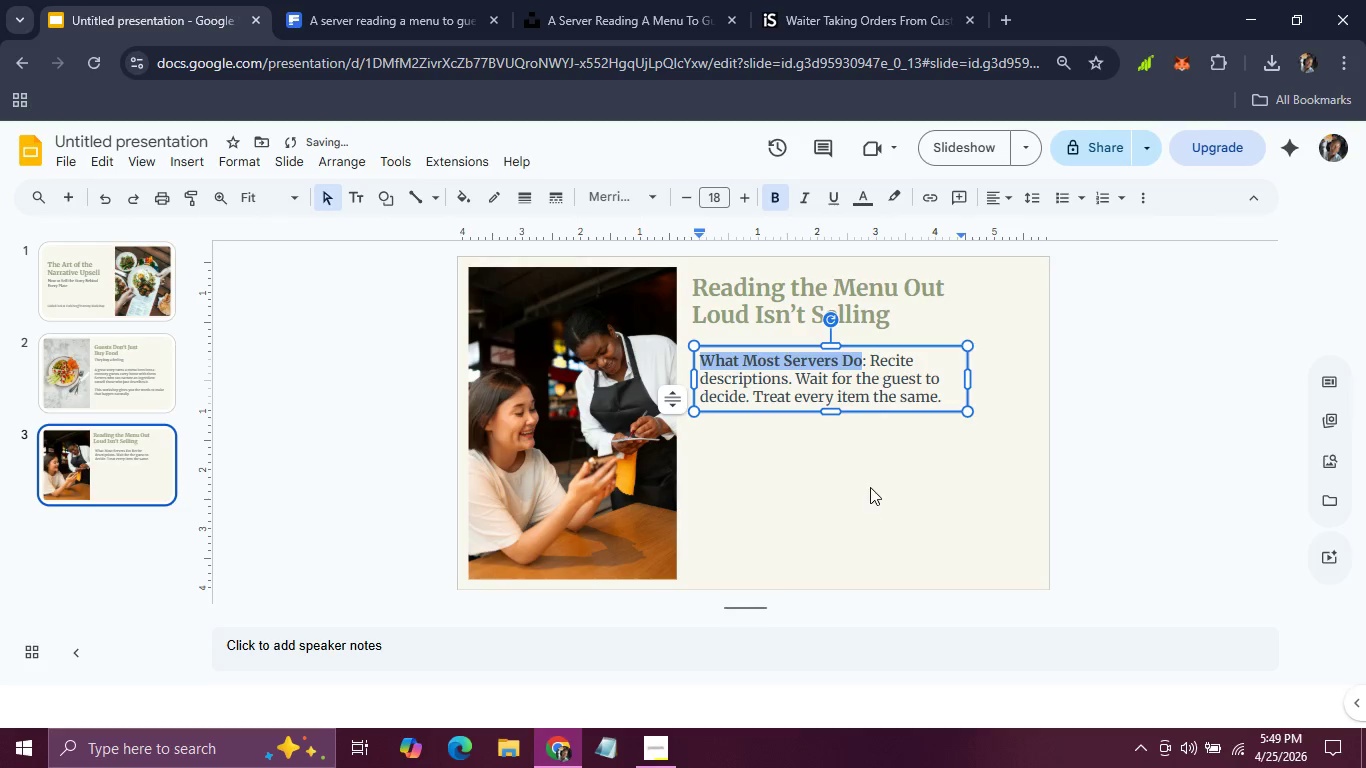 
left_click([870, 486])
 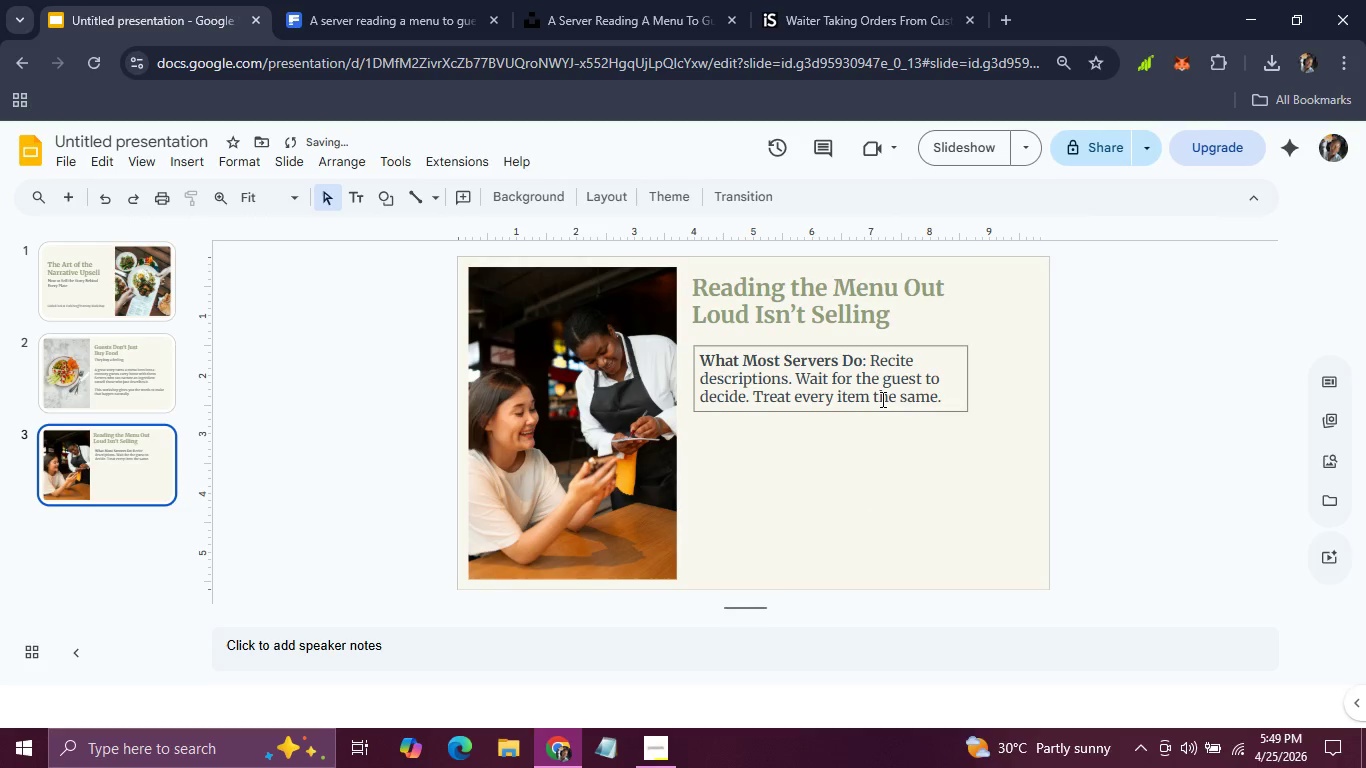 
left_click([881, 399])
 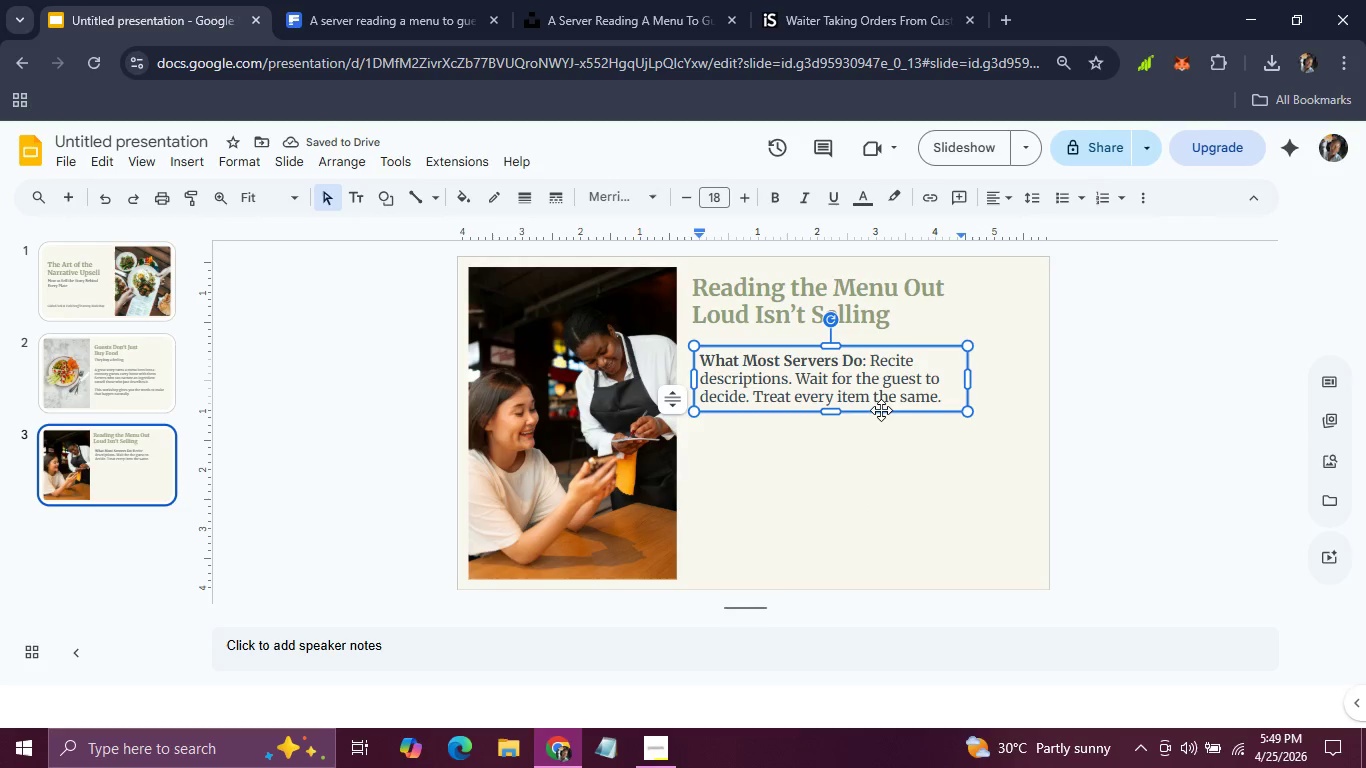 
left_click([881, 410])
 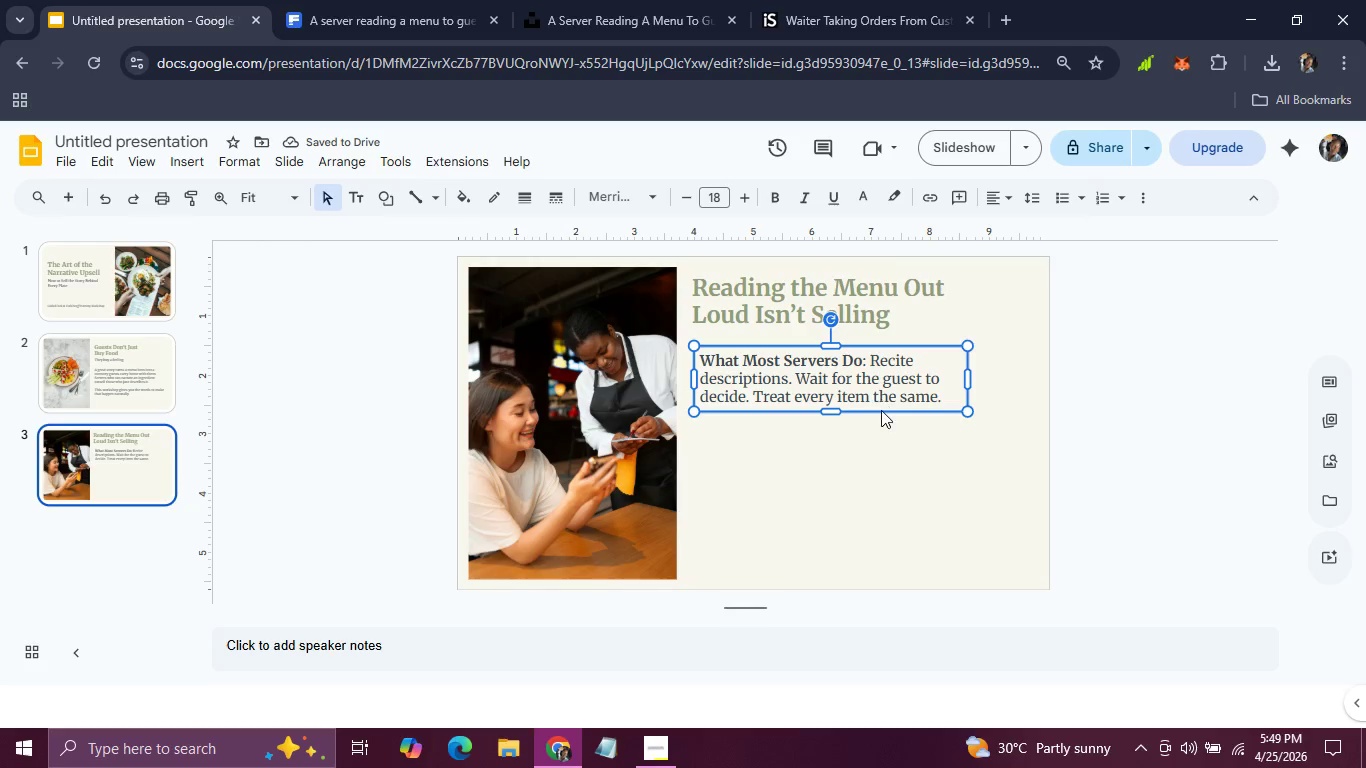 
key(Control+D)
 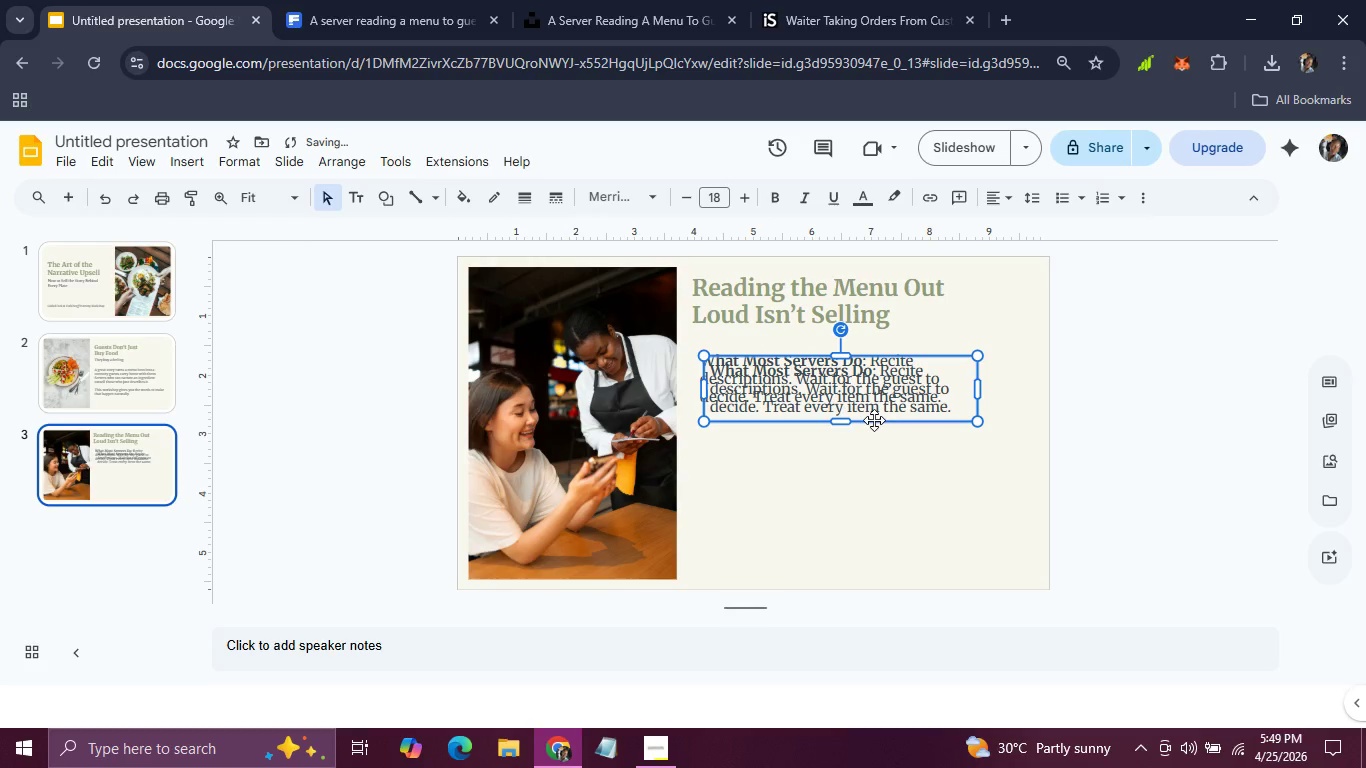 
left_click_drag(start_coordinate=[874, 420], to_coordinate=[870, 497])
 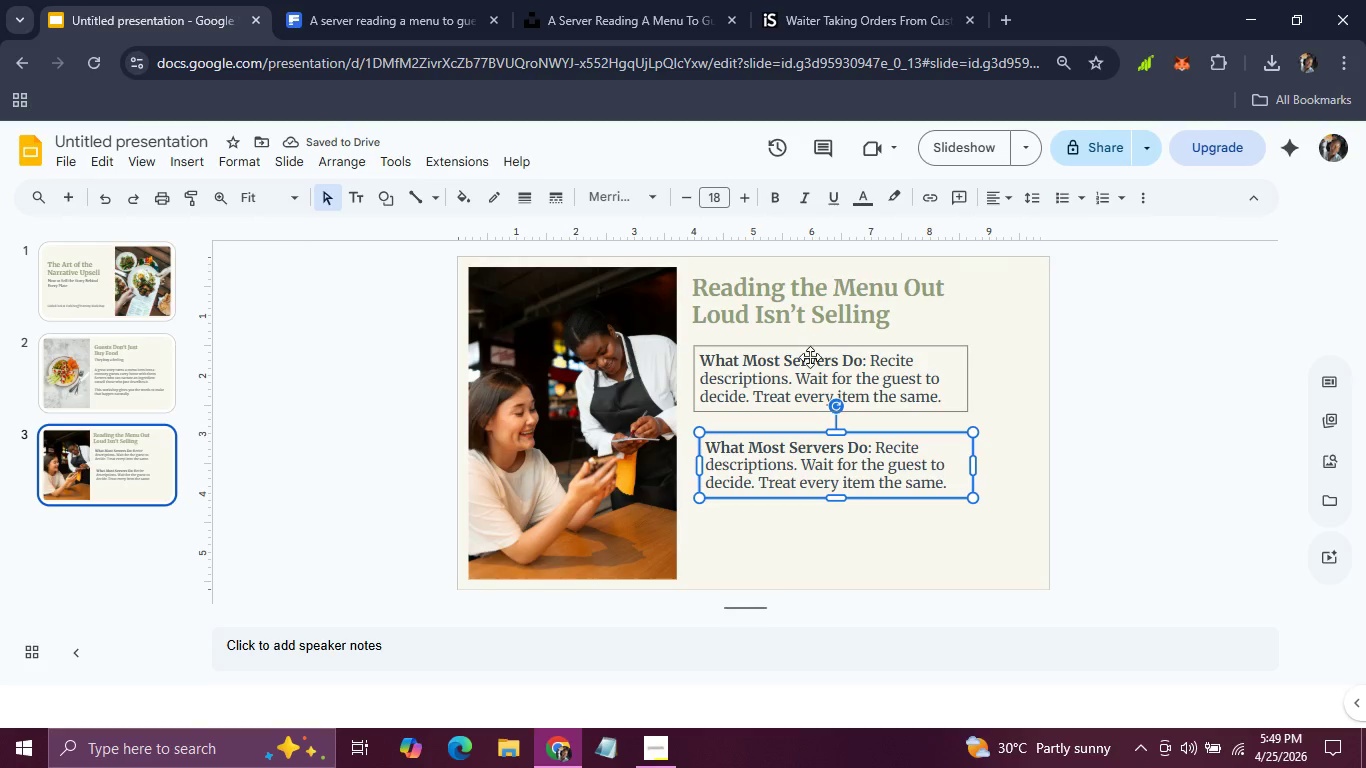 
left_click([803, 444])
 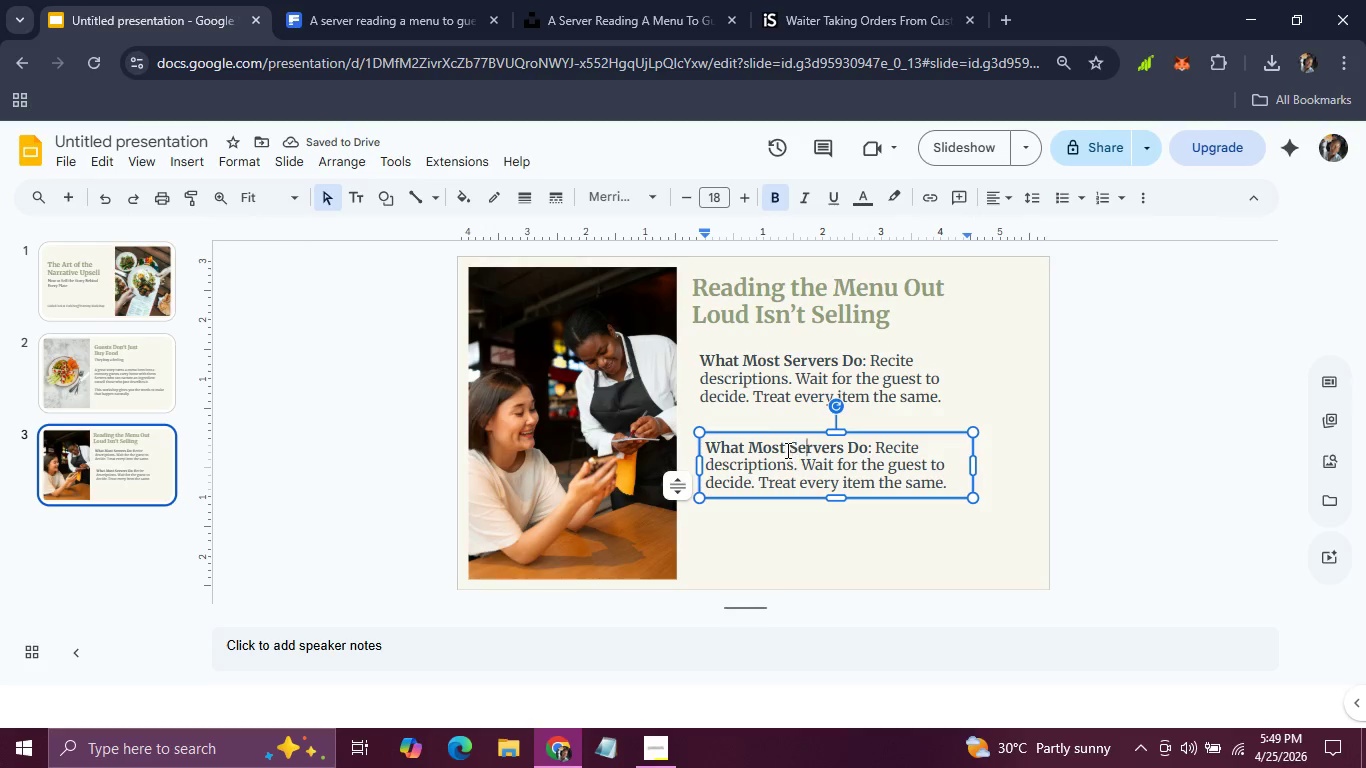 
left_click([786, 450])
 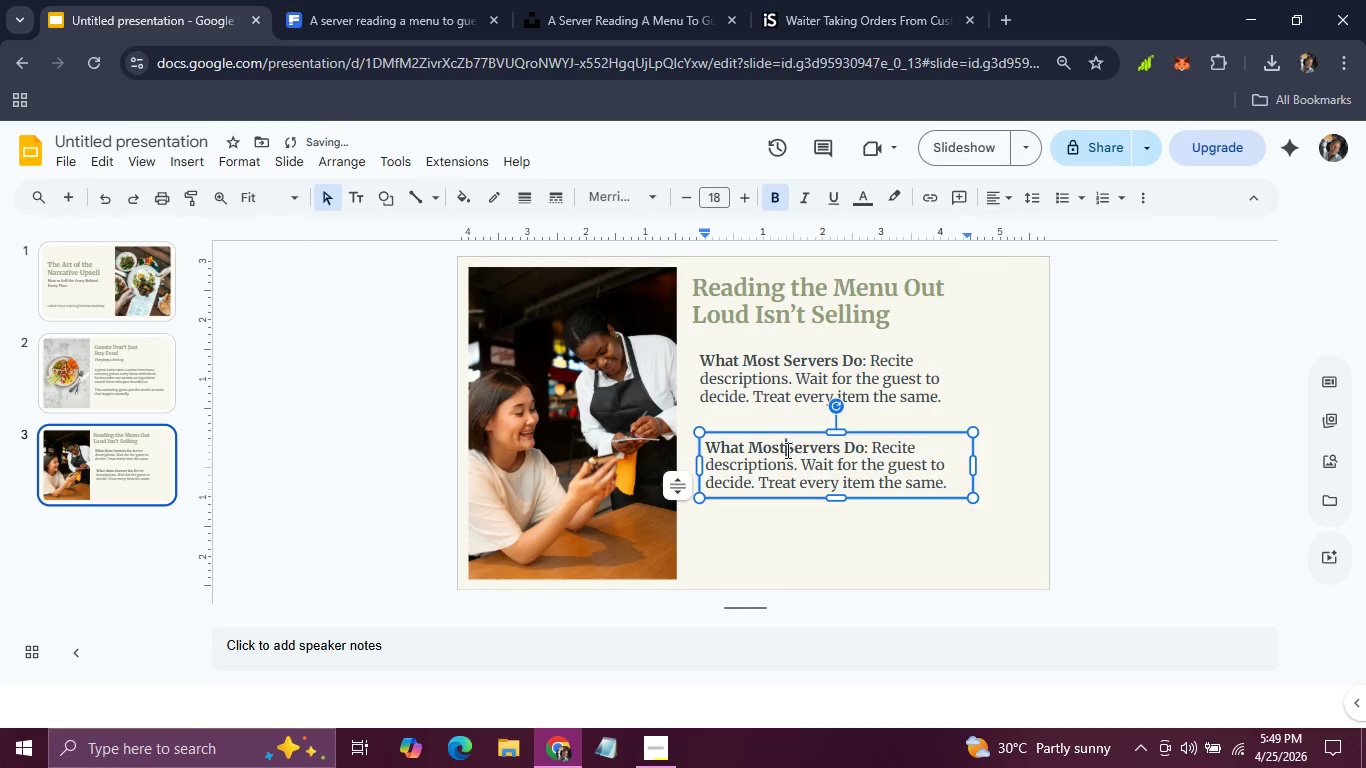 
key(Backspace)
key(Backspace)
key(Backspace)
key(Backspace)
key(Backspace)
type(Great )
 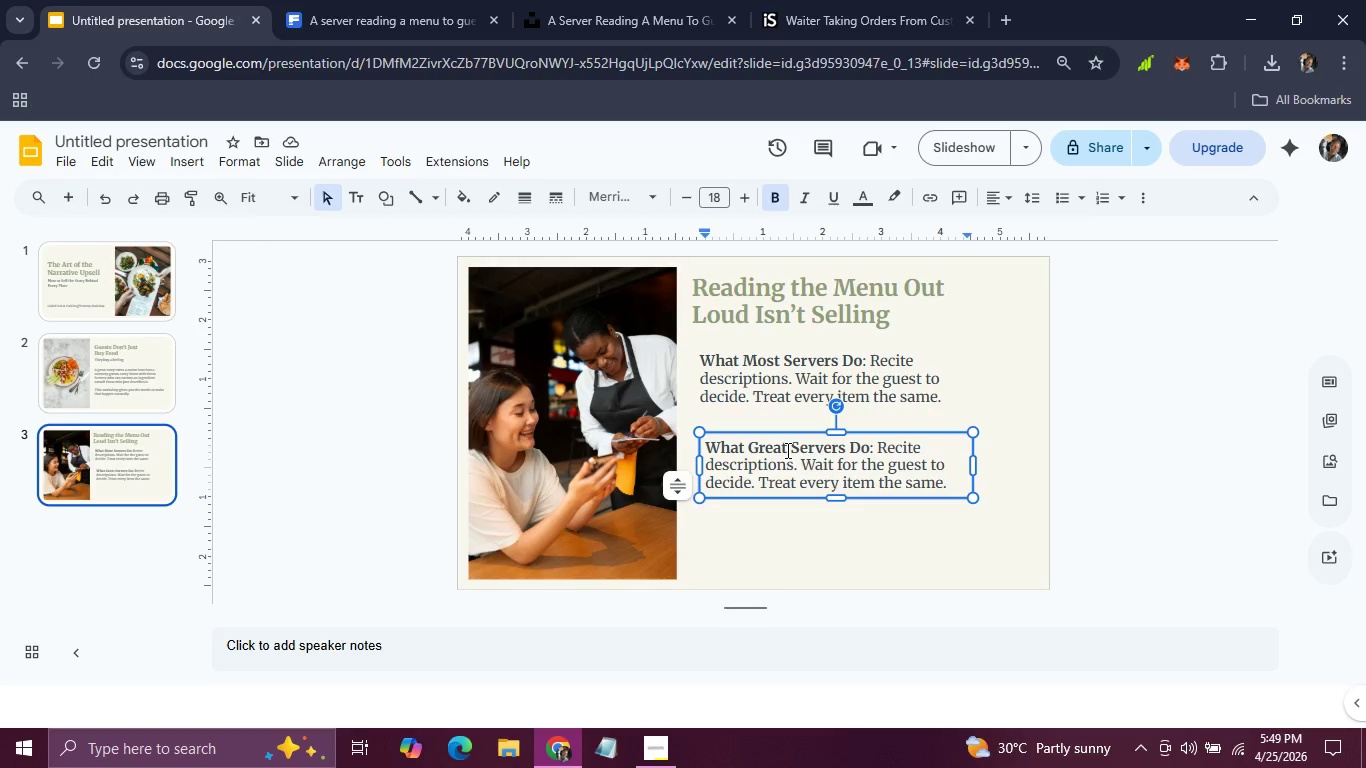 
wait(16.61)
 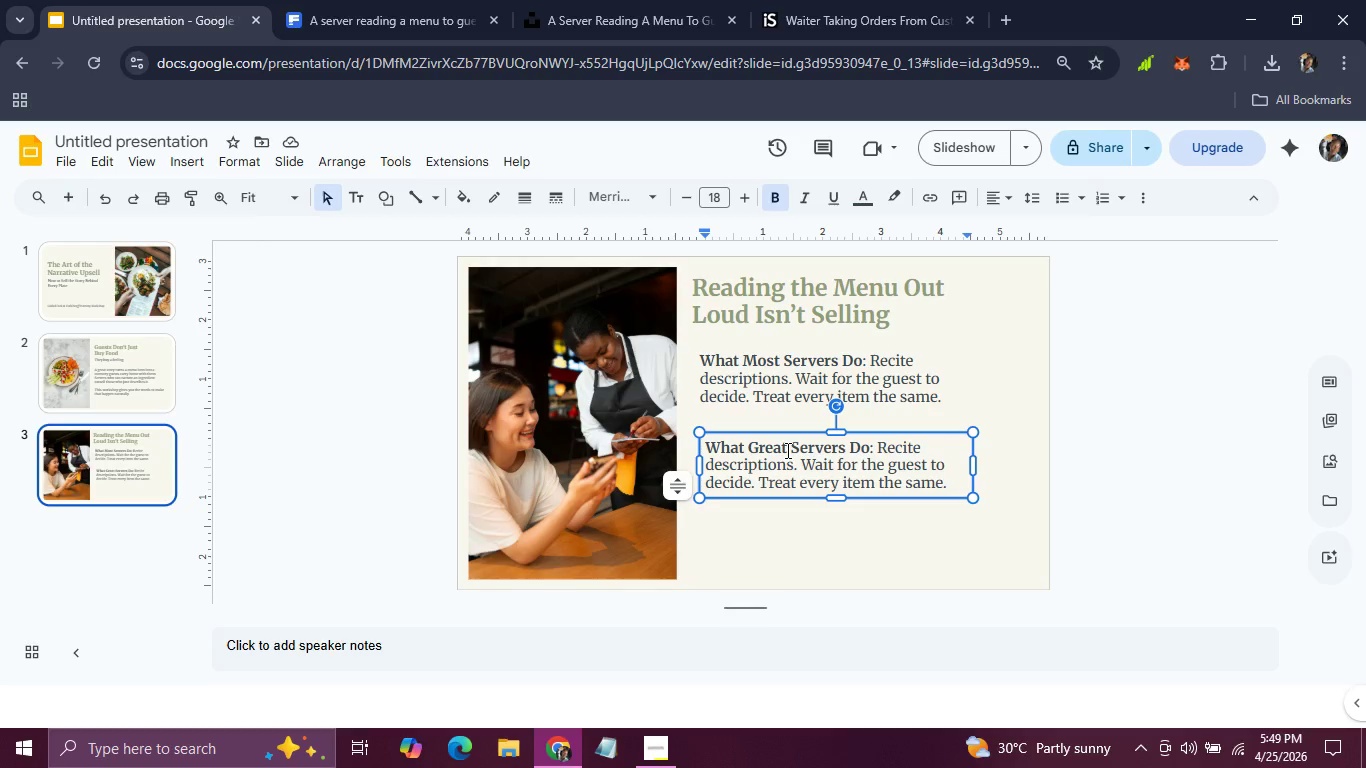 
left_click_drag(start_coordinate=[876, 445], to_coordinate=[954, 493])
 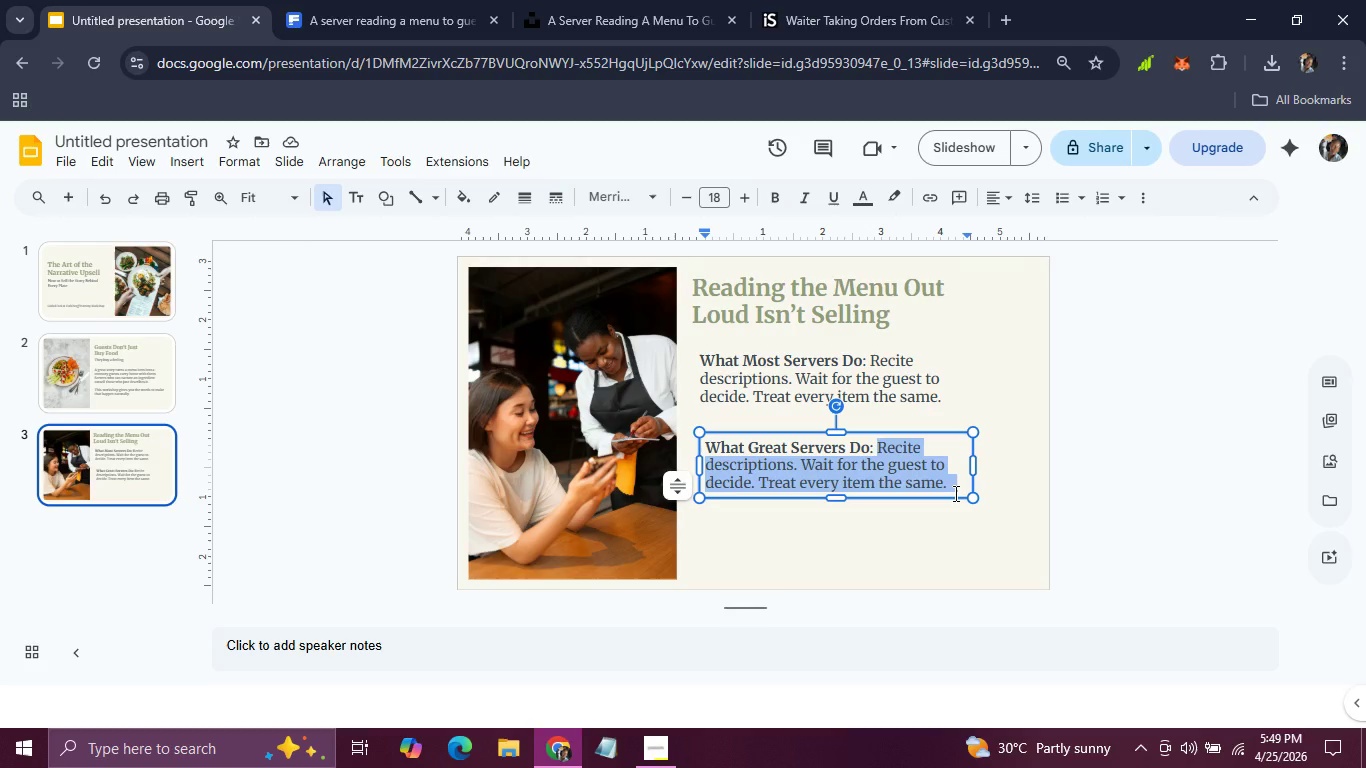 
type(Guide the guest toward a choice they feel good about )
key(Backspace)
type(. Build trust through knowledge.)
 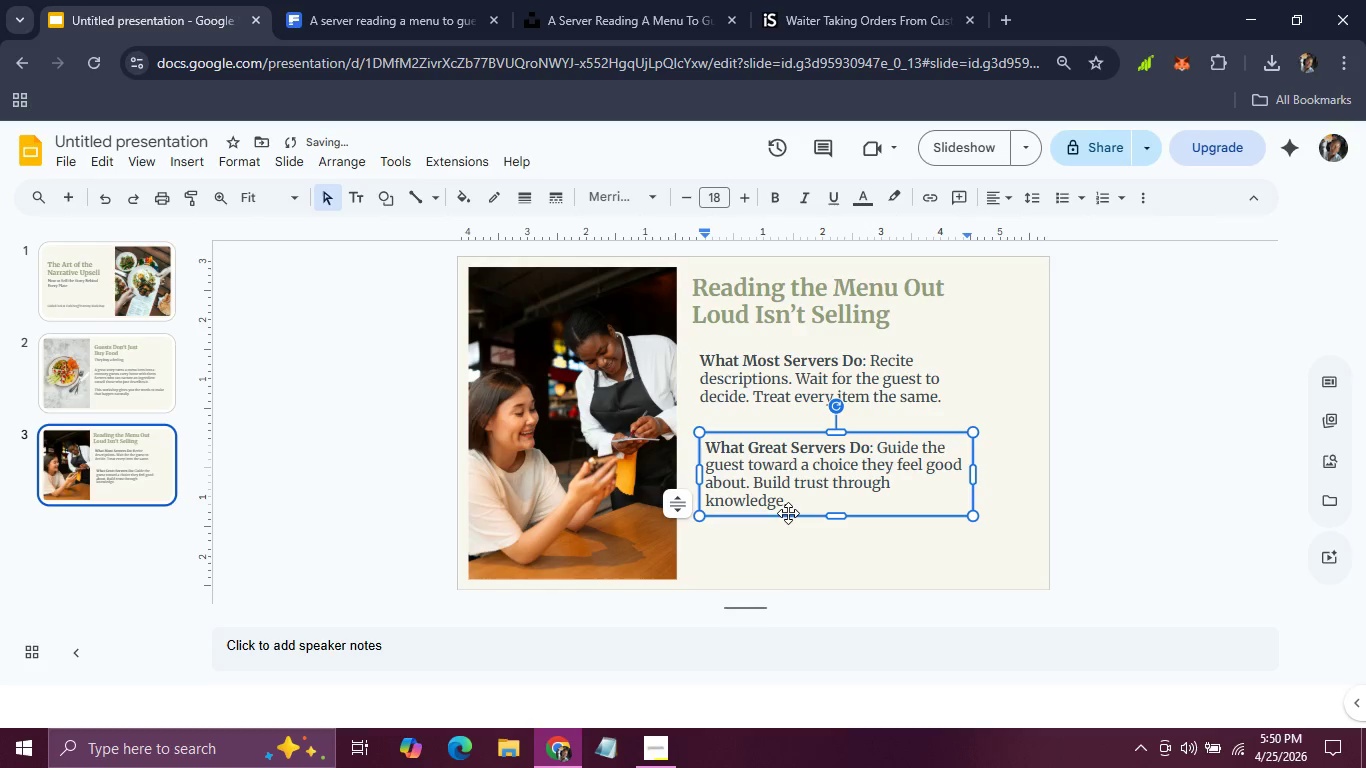 
left_click_drag(start_coordinate=[788, 513], to_coordinate=[788, 545])
 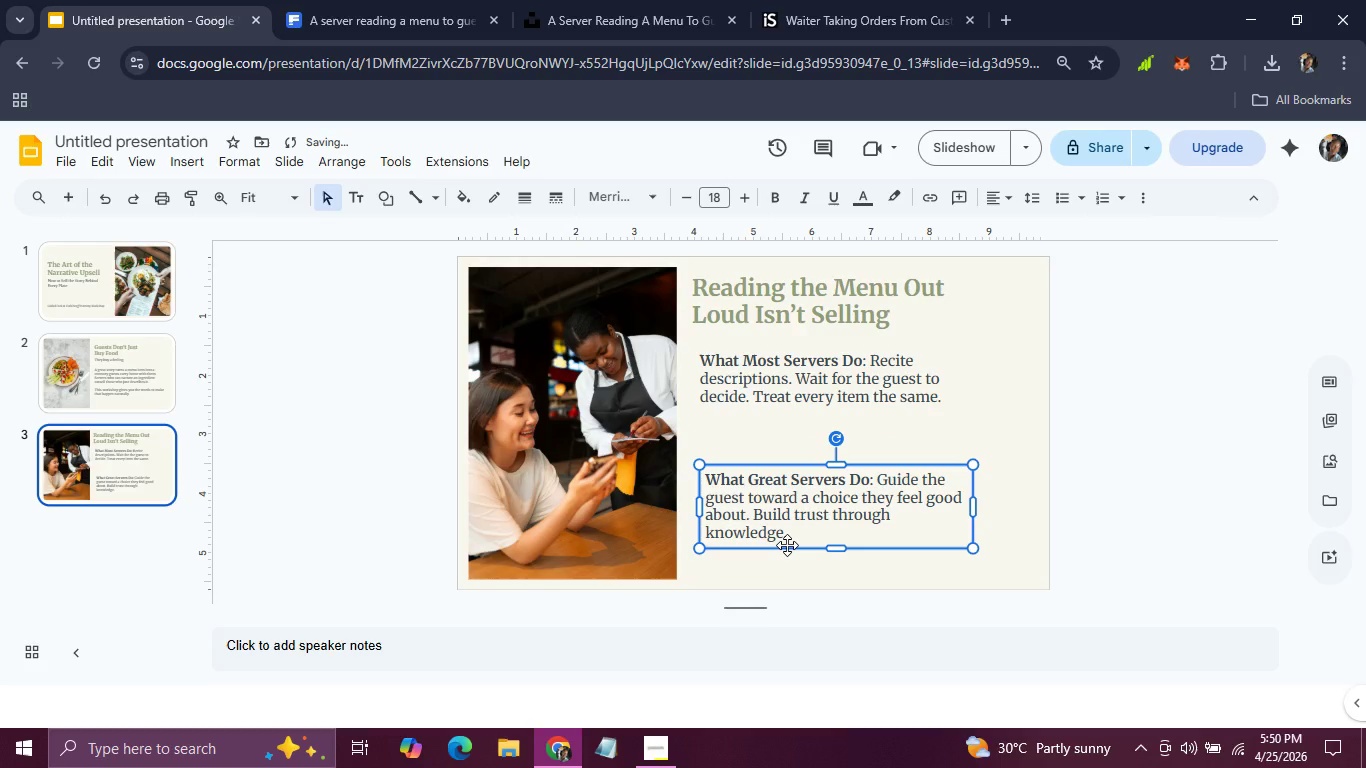 
key(ArrowLeft)
 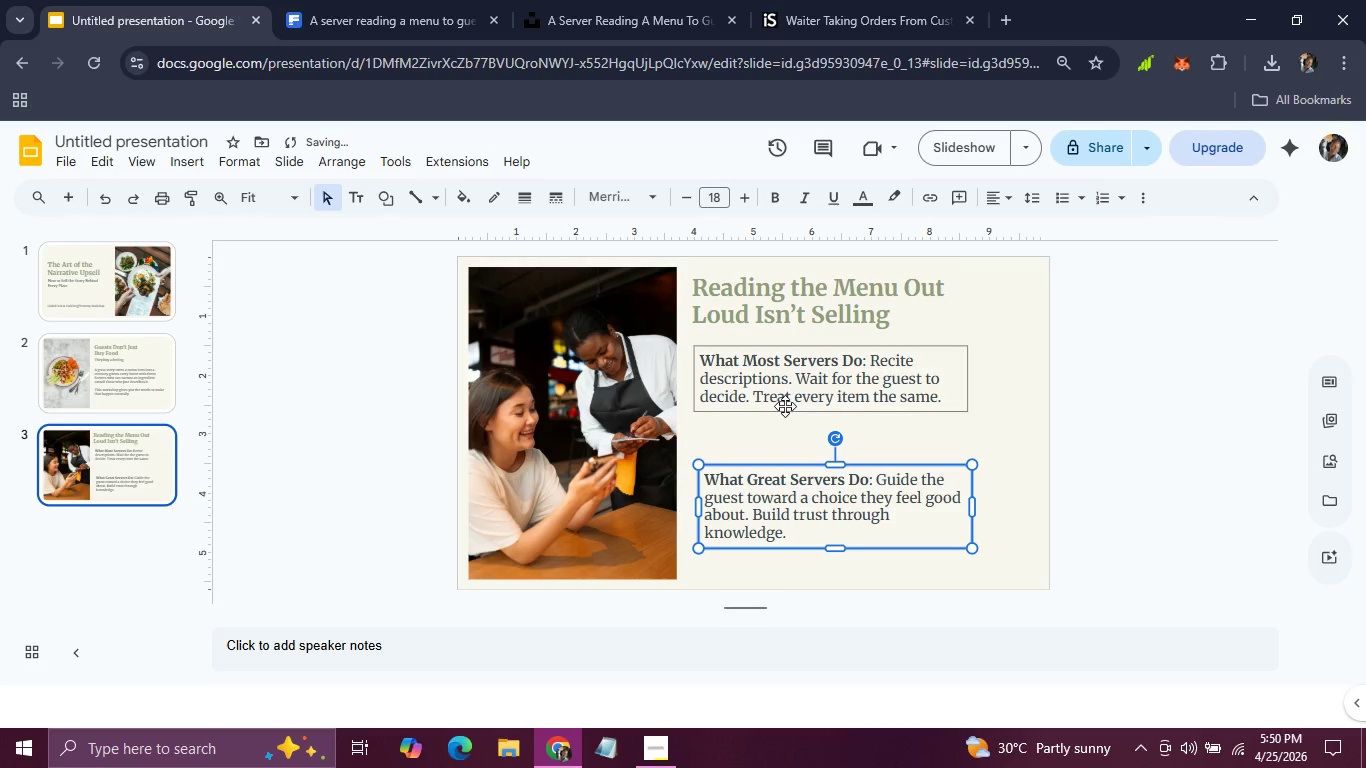 
left_click([785, 408])
 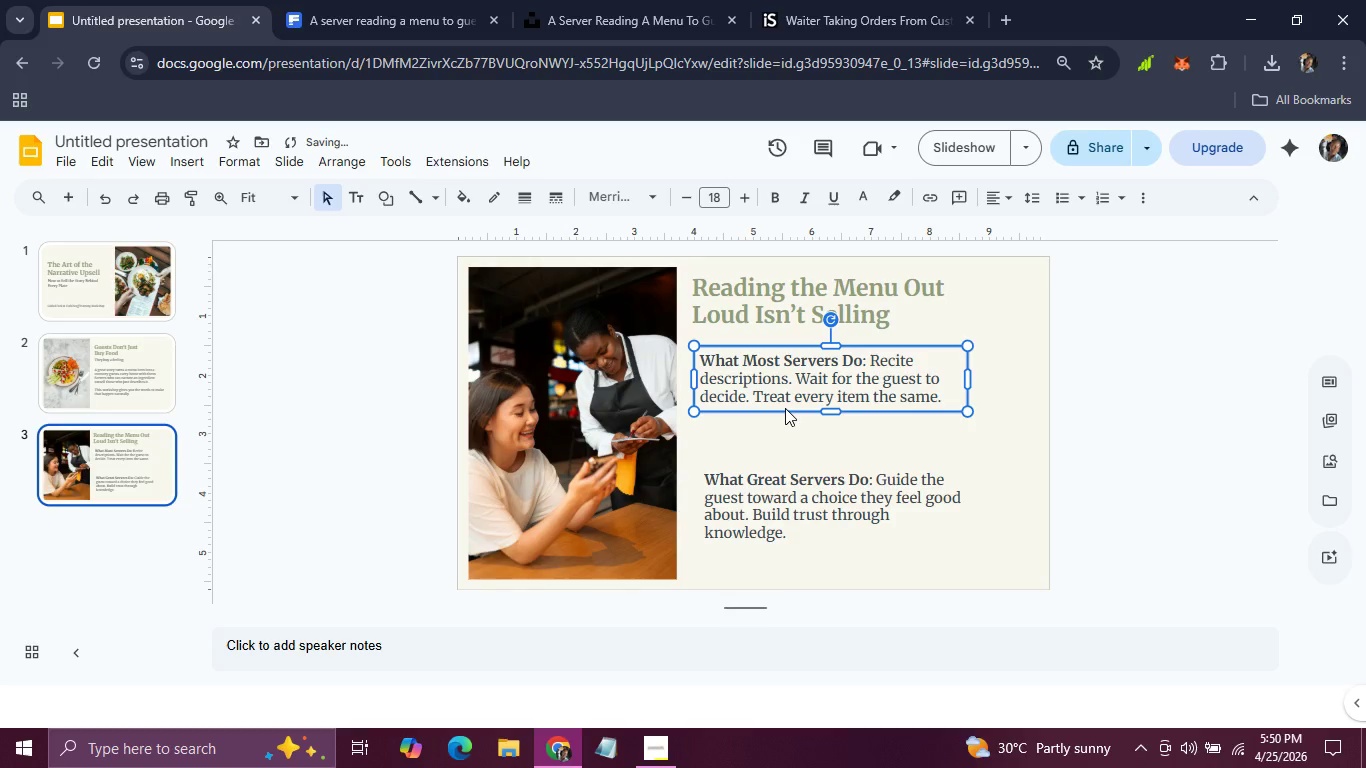 
hold_key(key=ArrowDown, duration=1.51)
 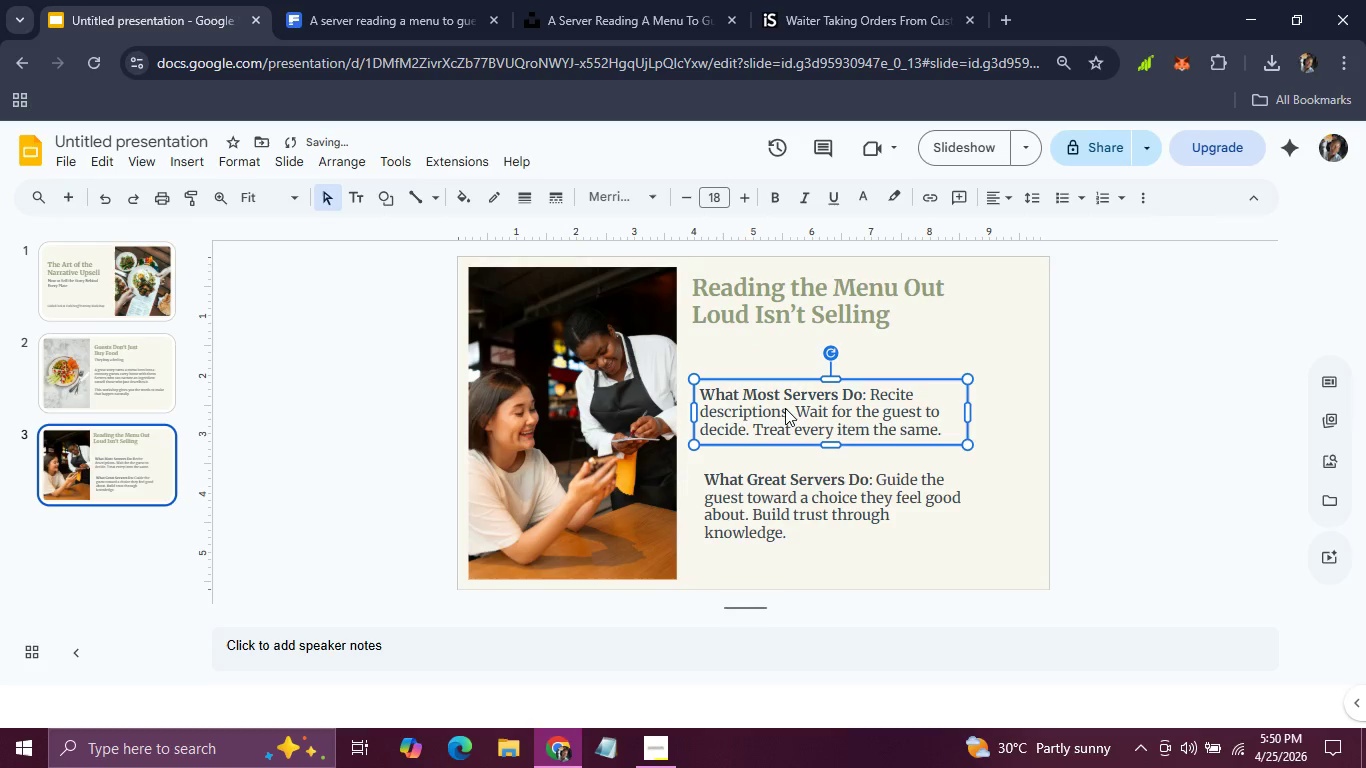 
hold_key(key=ArrowDown, duration=0.44)
 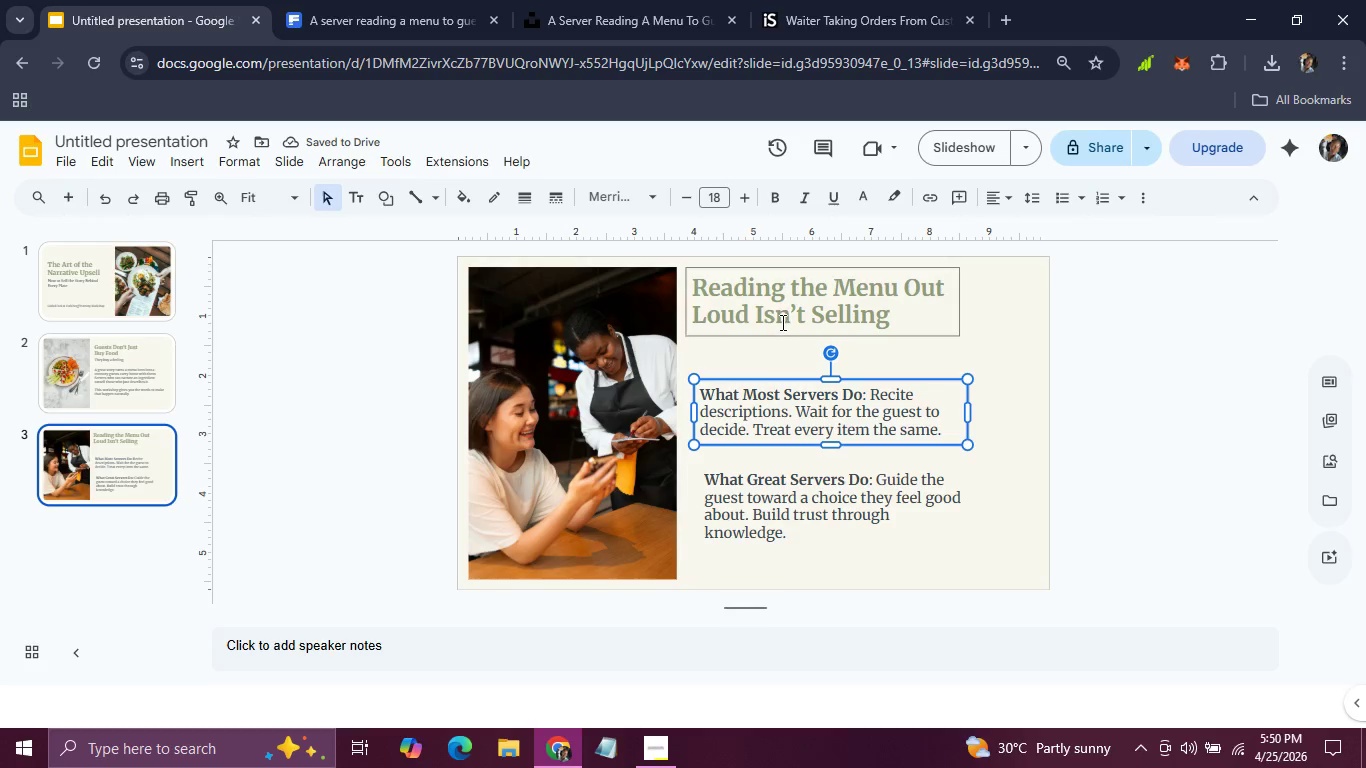 
left_click([781, 331])
 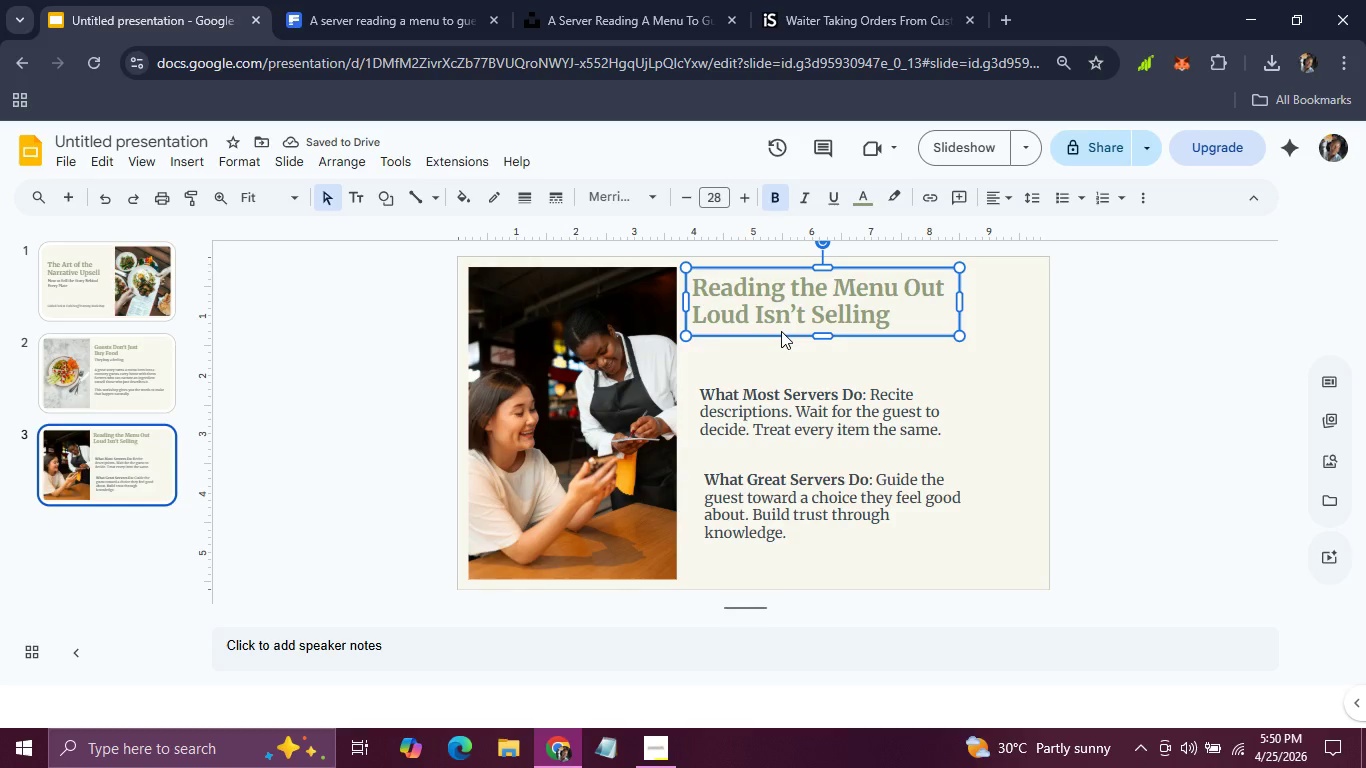 
hold_key(key=ArrowRight, duration=0.81)
 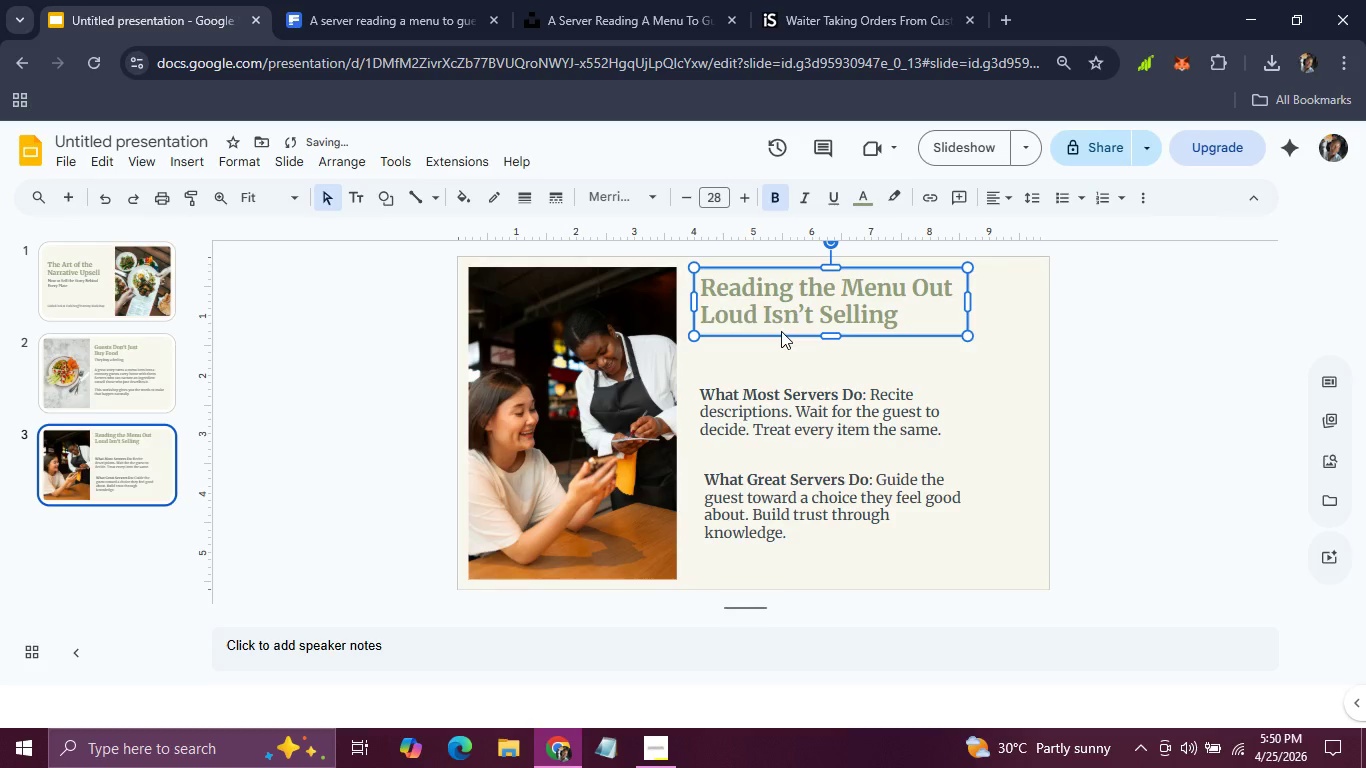 
key(ArrowLeft)
 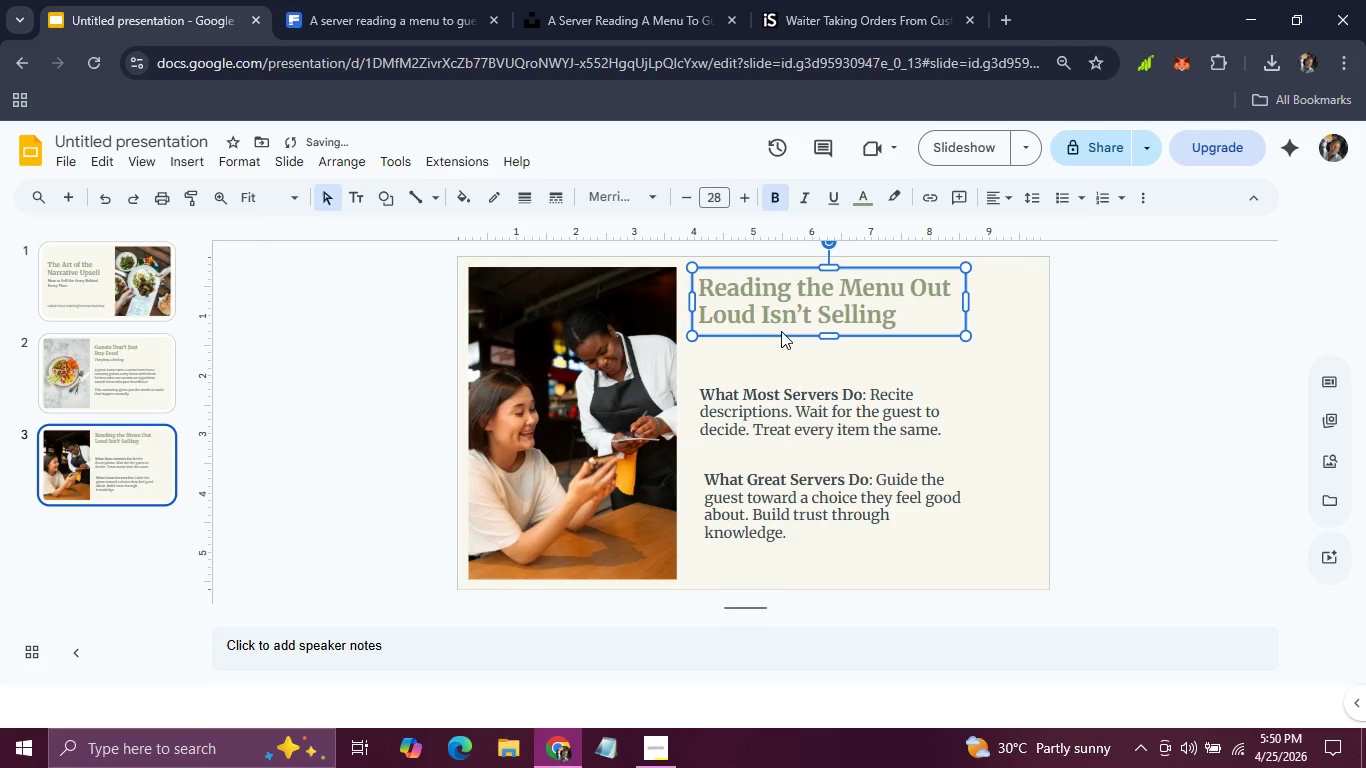 
key(ArrowLeft)
 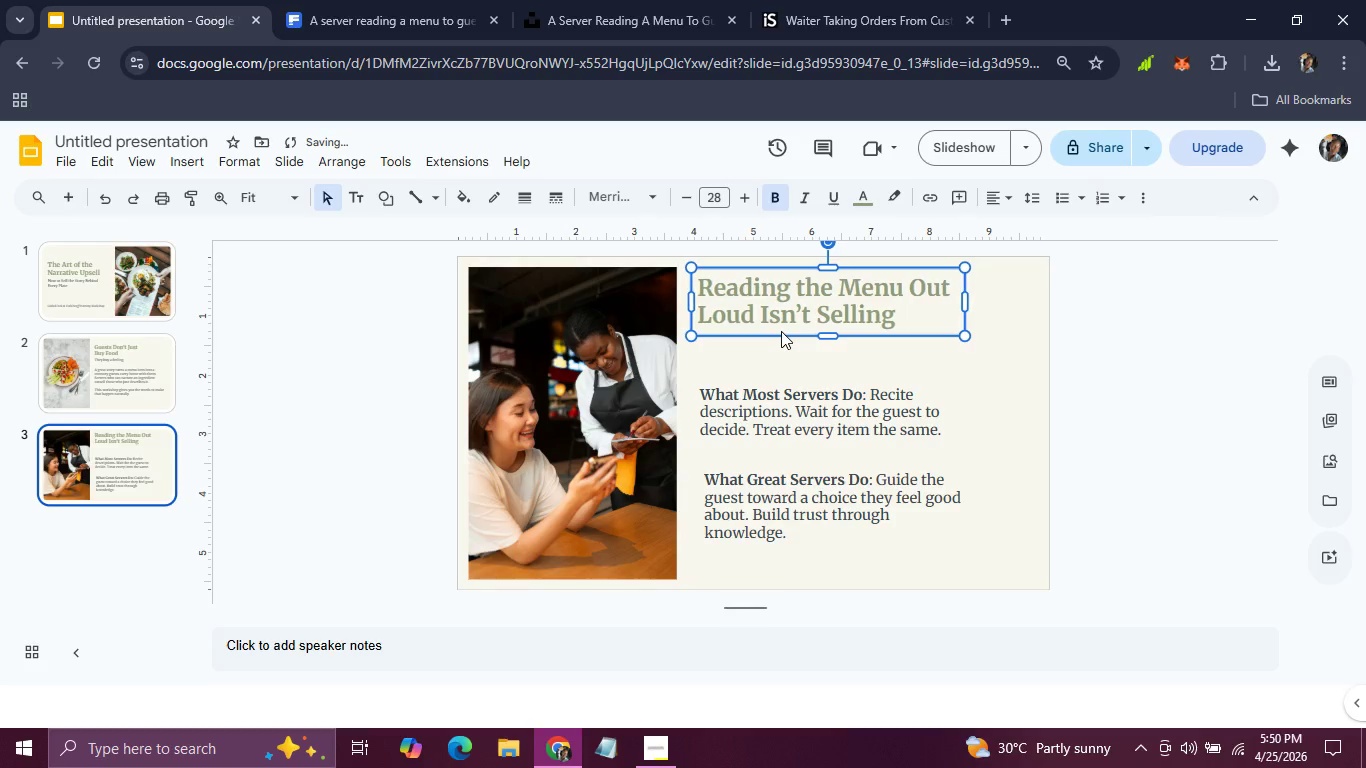 
key(ArrowLeft)
 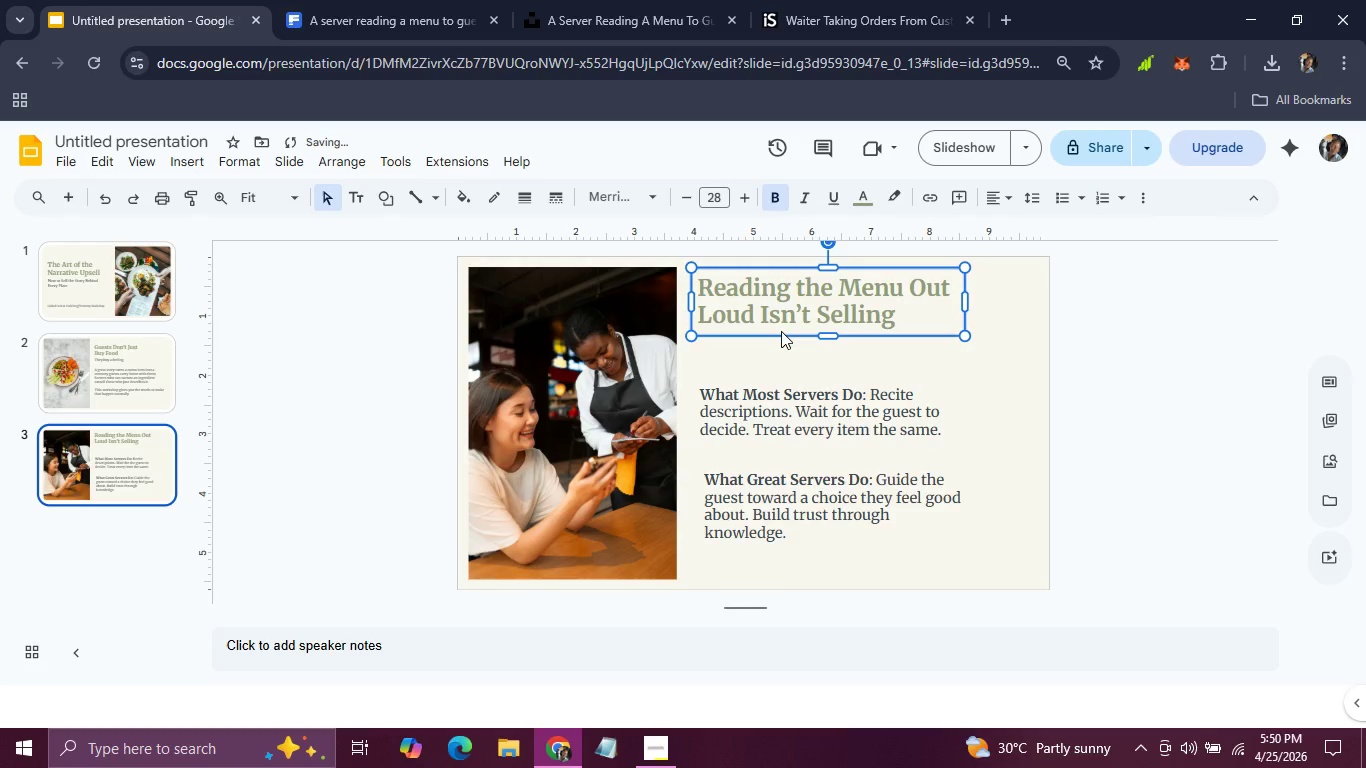 
hold_key(key=ArrowDown, duration=1.44)
 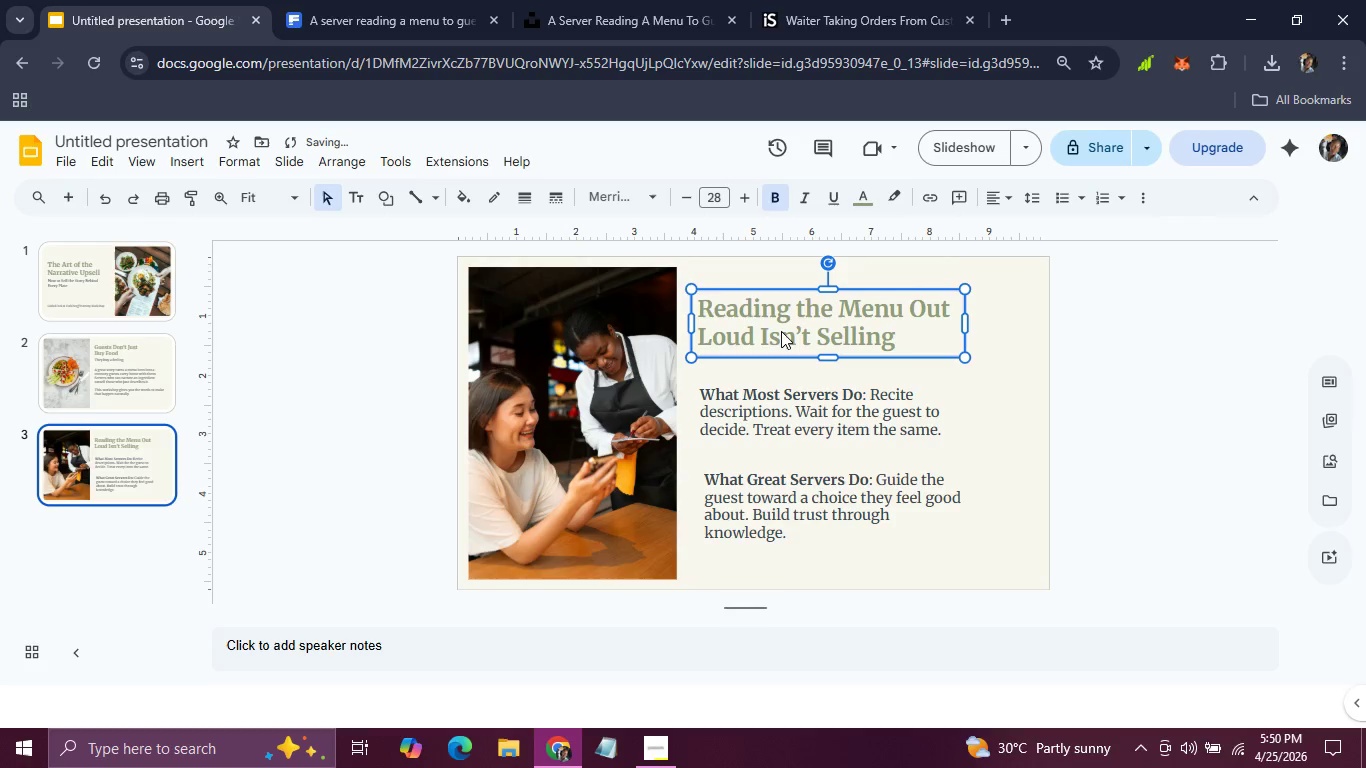 
key(ArrowDown)
 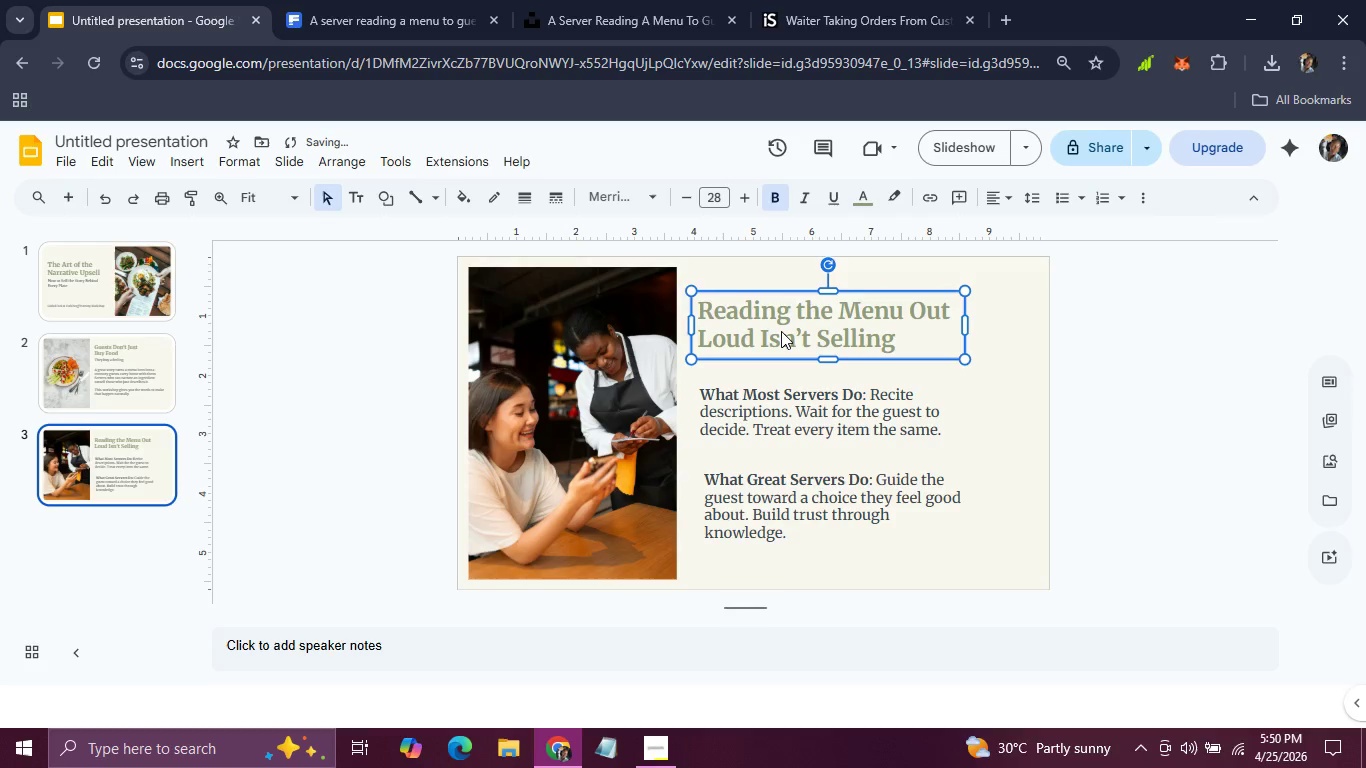 
key(ArrowDown)
 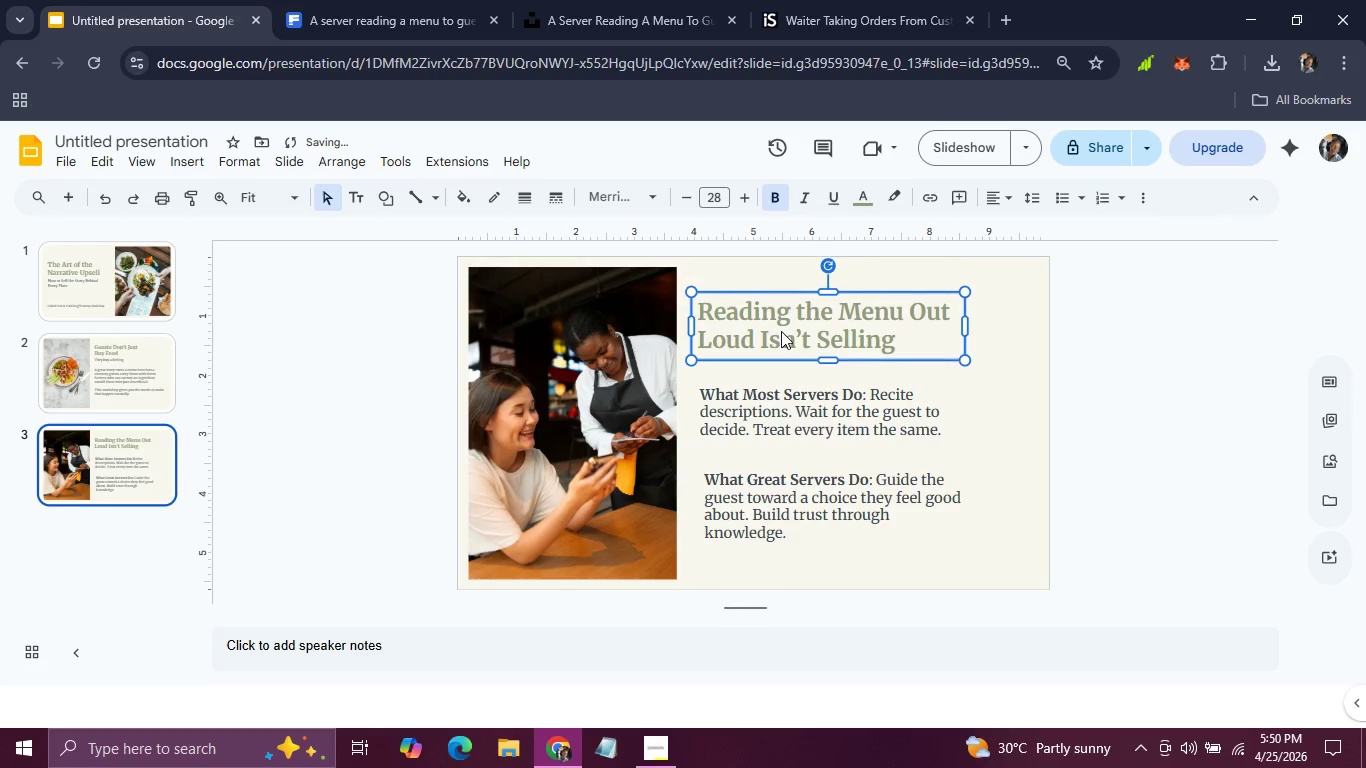 
key(ArrowDown)
 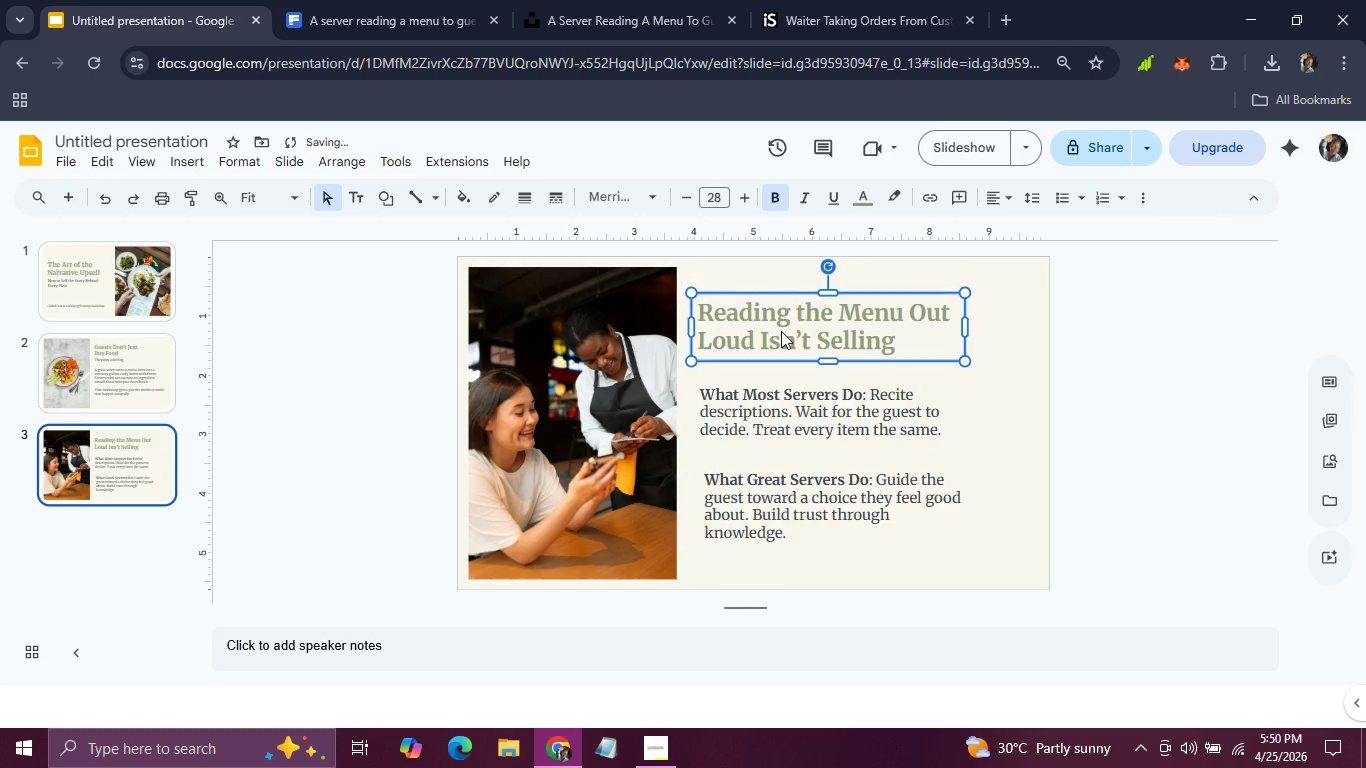 
key(ArrowDown)
 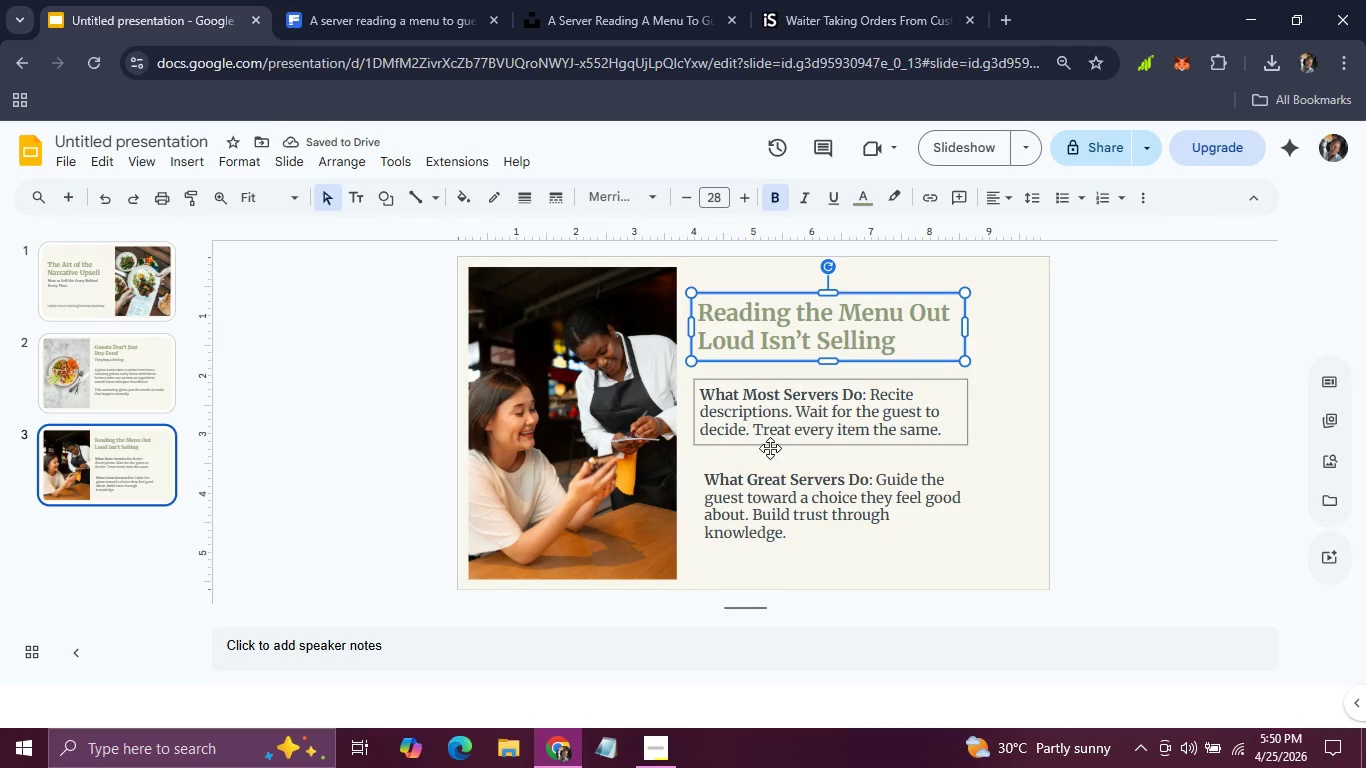 
left_click([753, 462])
 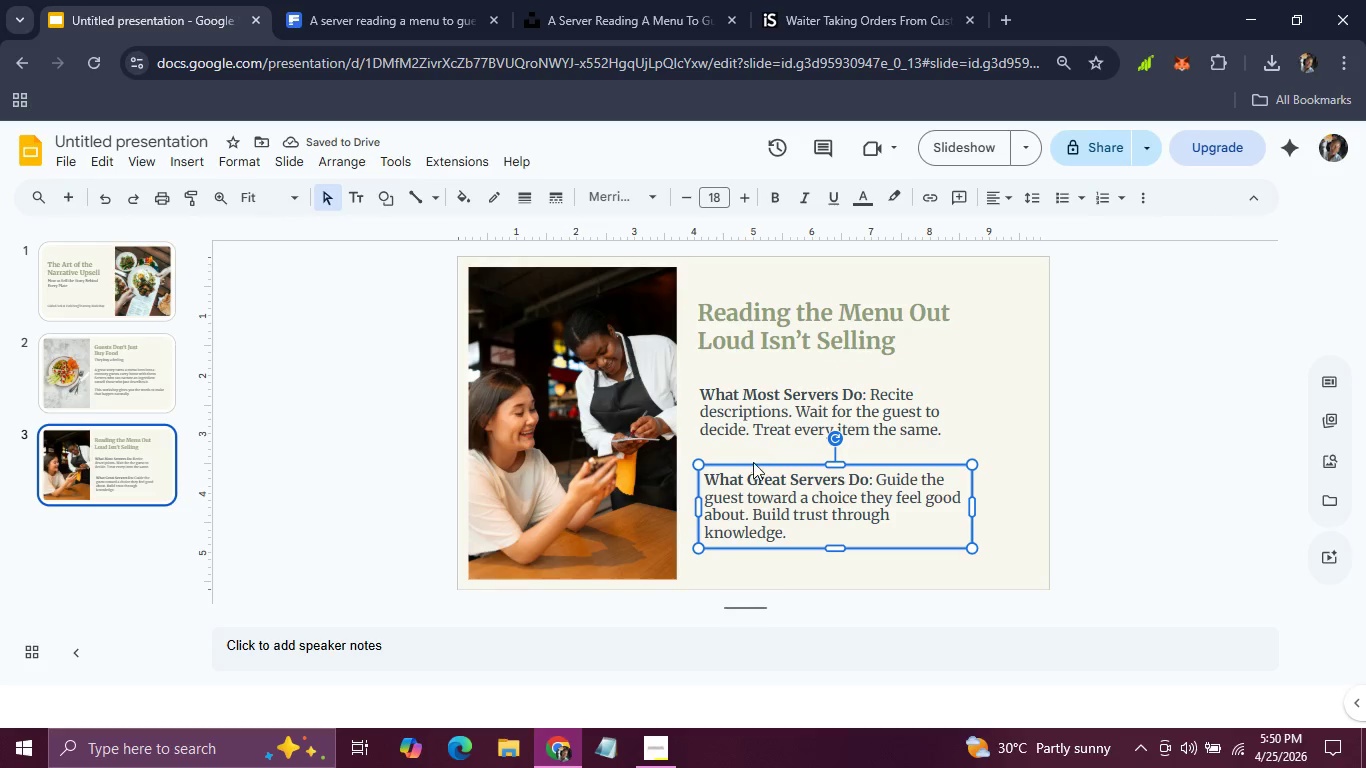 
hold_key(key=ArrowUp, duration=0.8)
 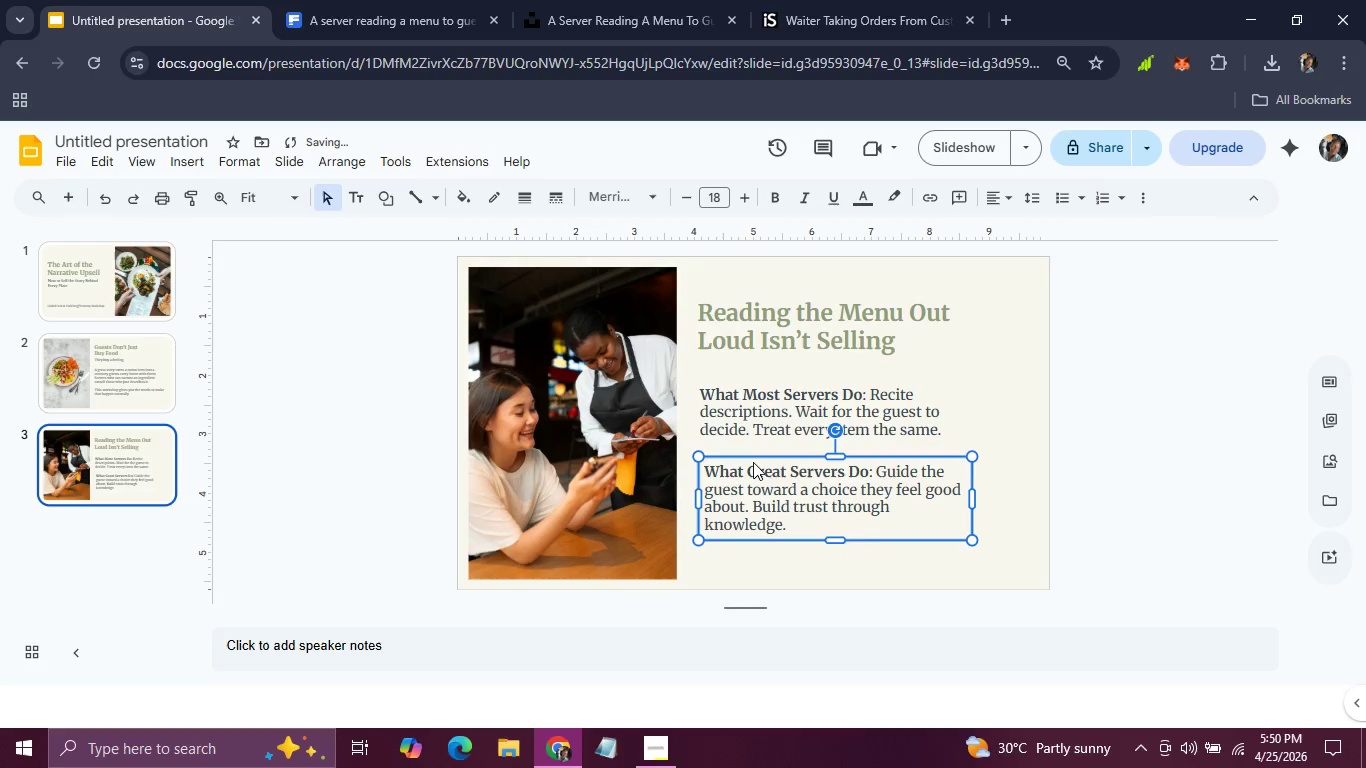 
hold_key(key=ArrowUp, duration=0.8)
 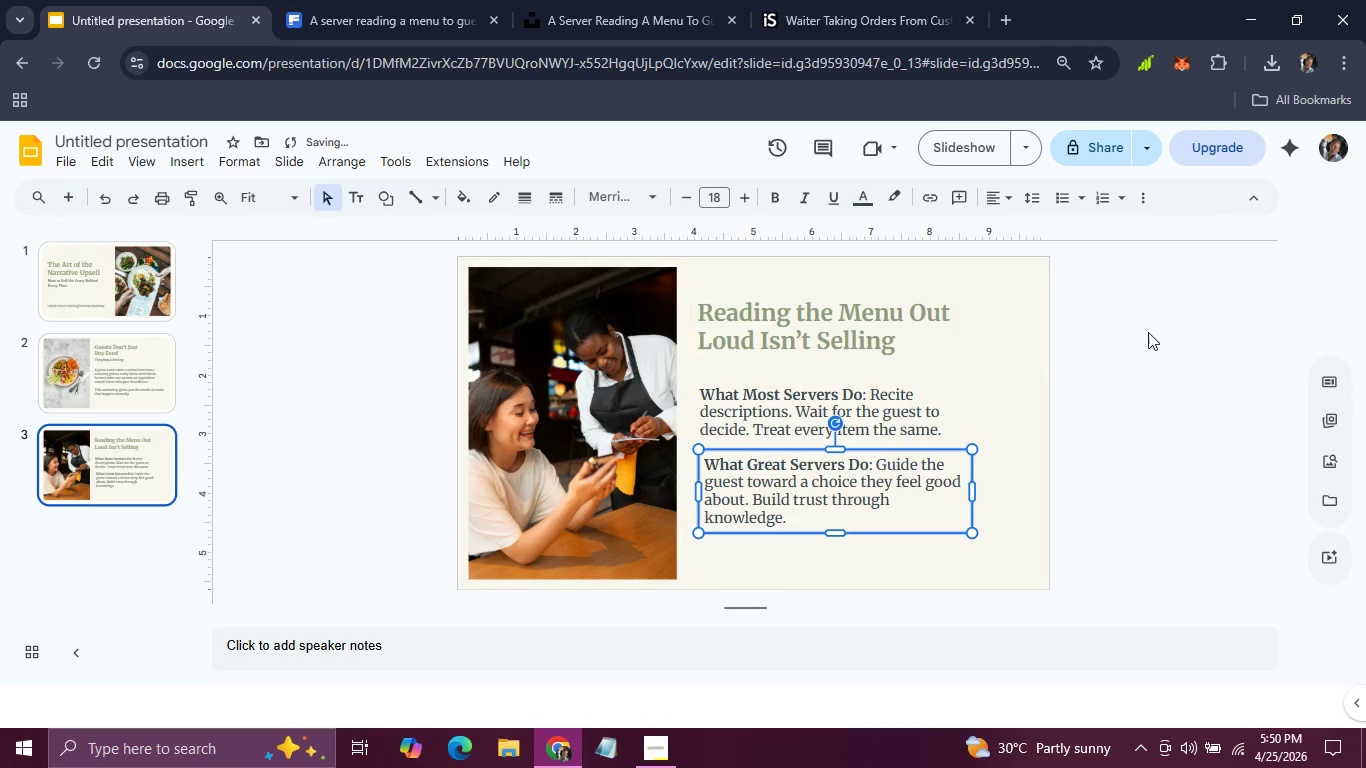 
left_click([1149, 331])
 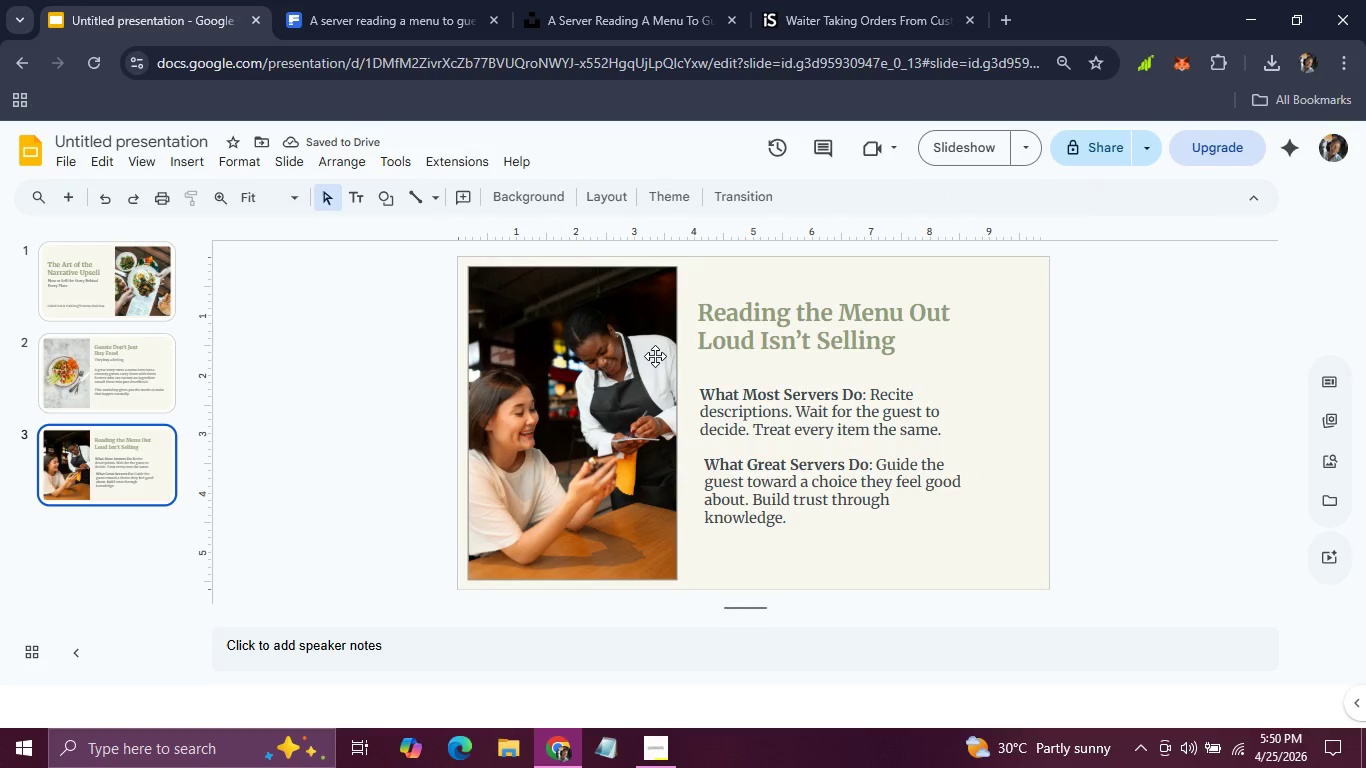 
left_click([152, 291])
 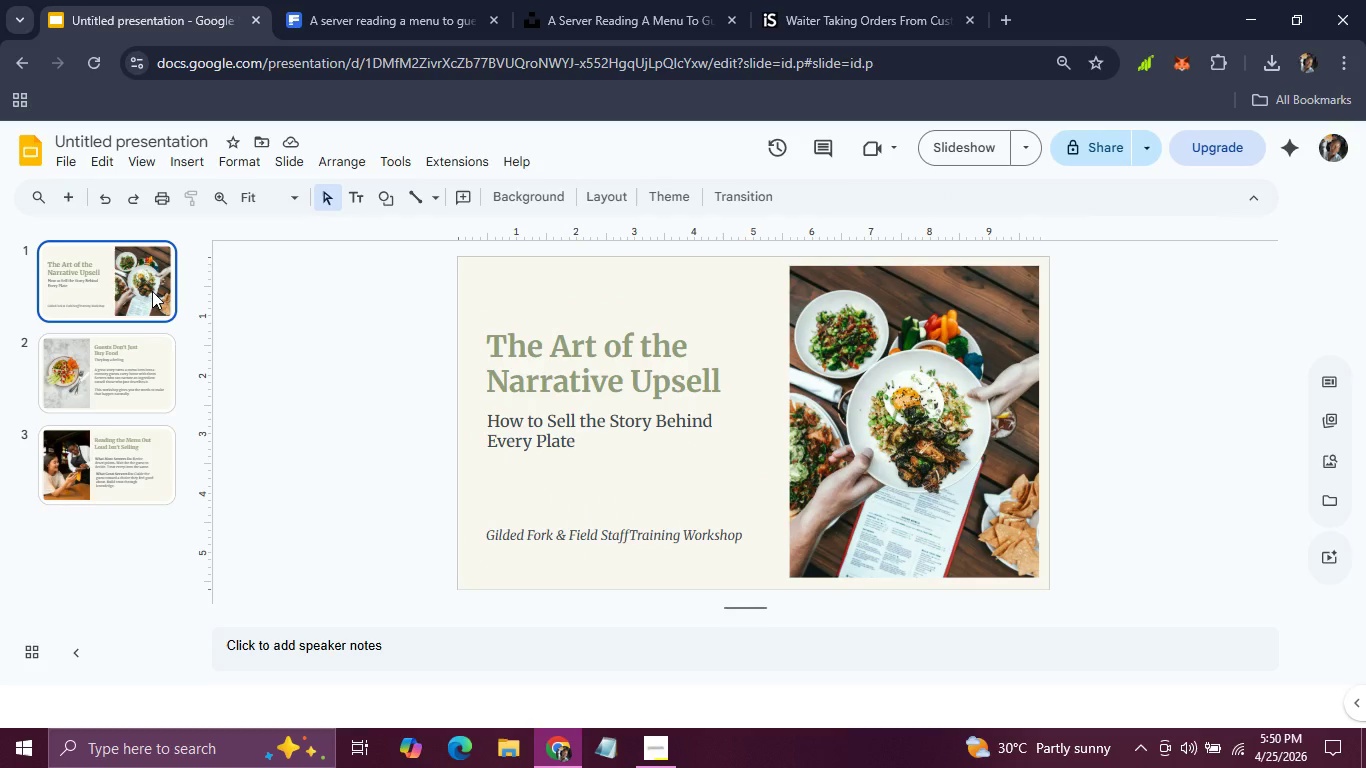 
key(ArrowRight)
 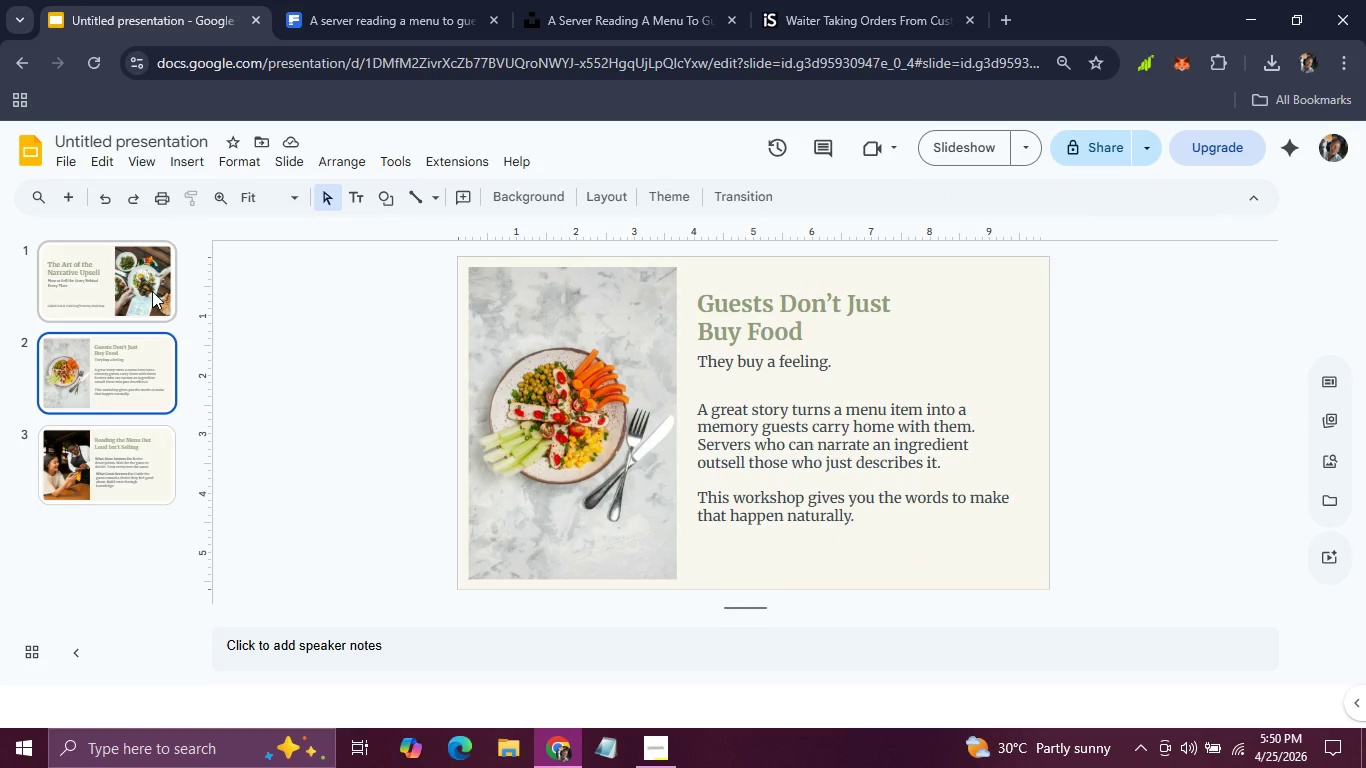 
key(ArrowRight)
 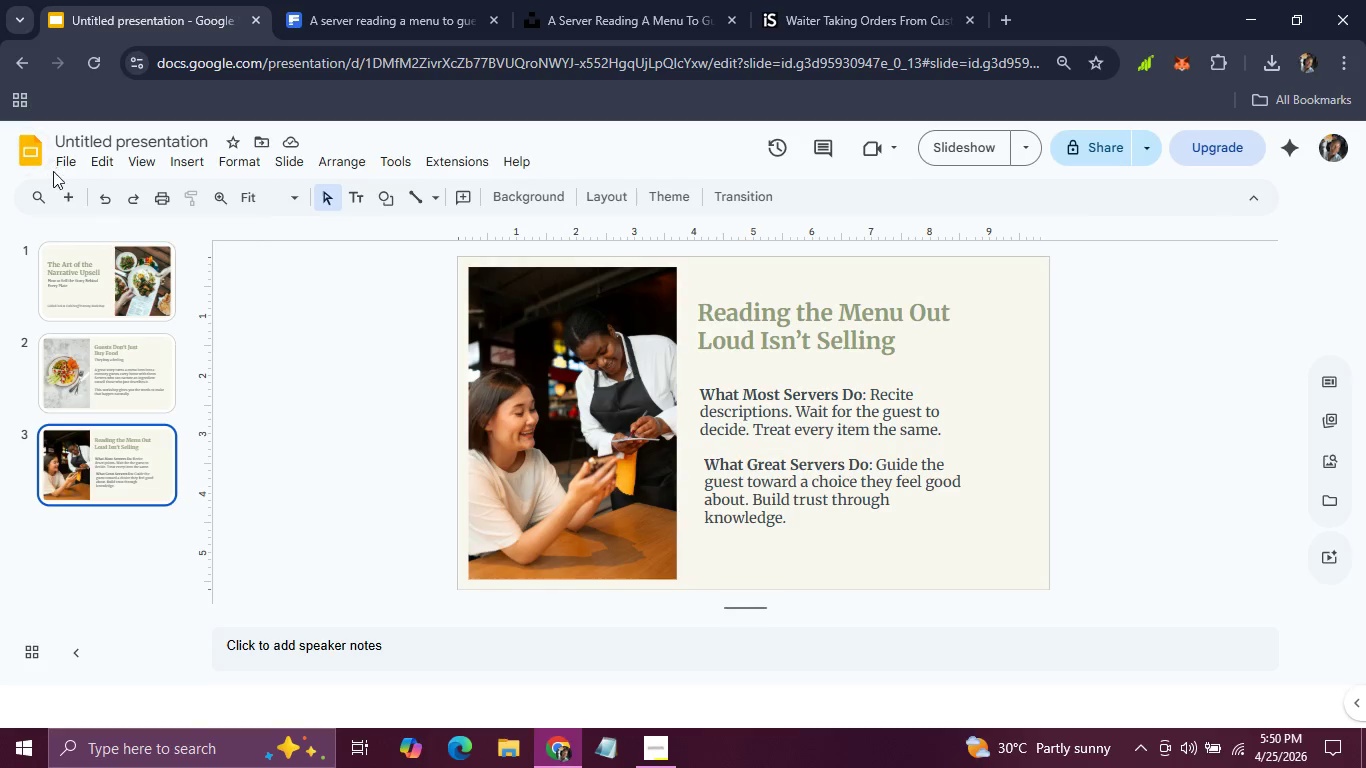 
left_click([60, 187])
 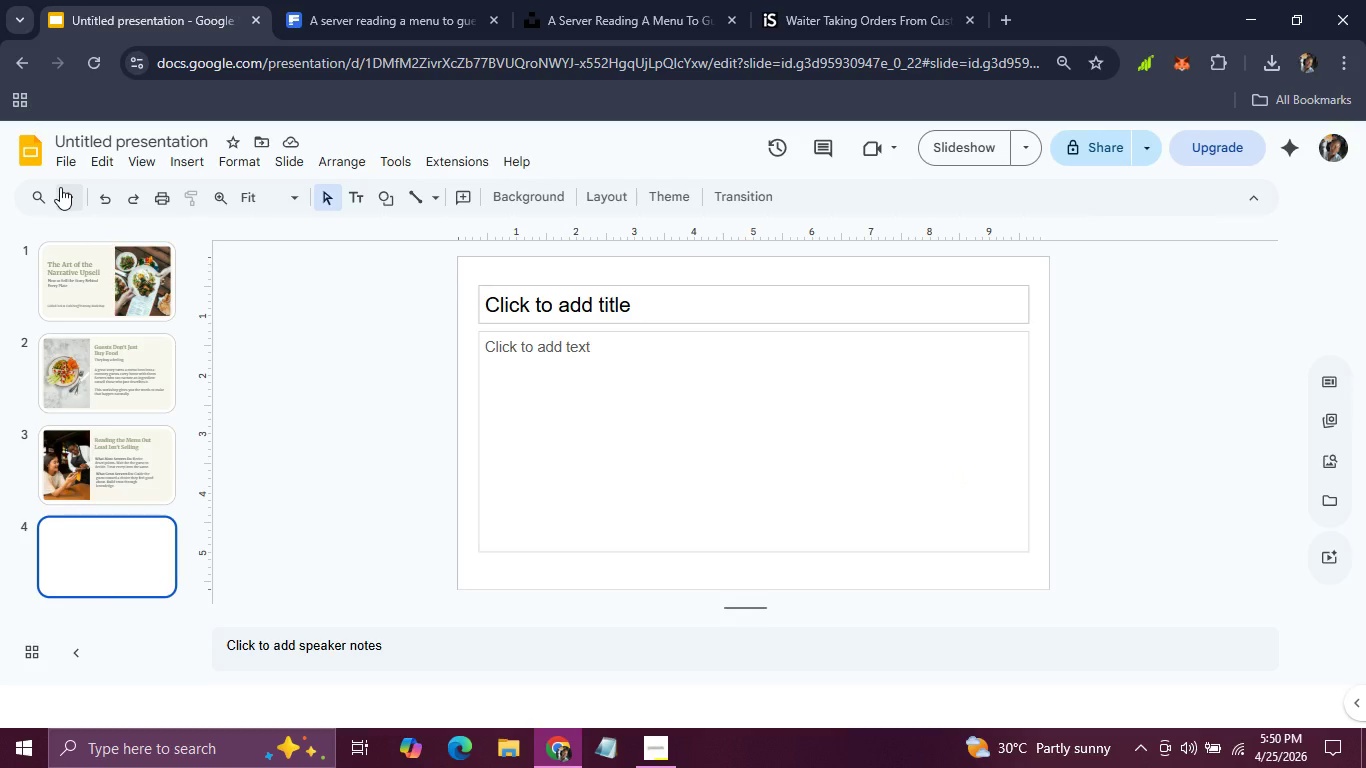 
wait(11.91)
 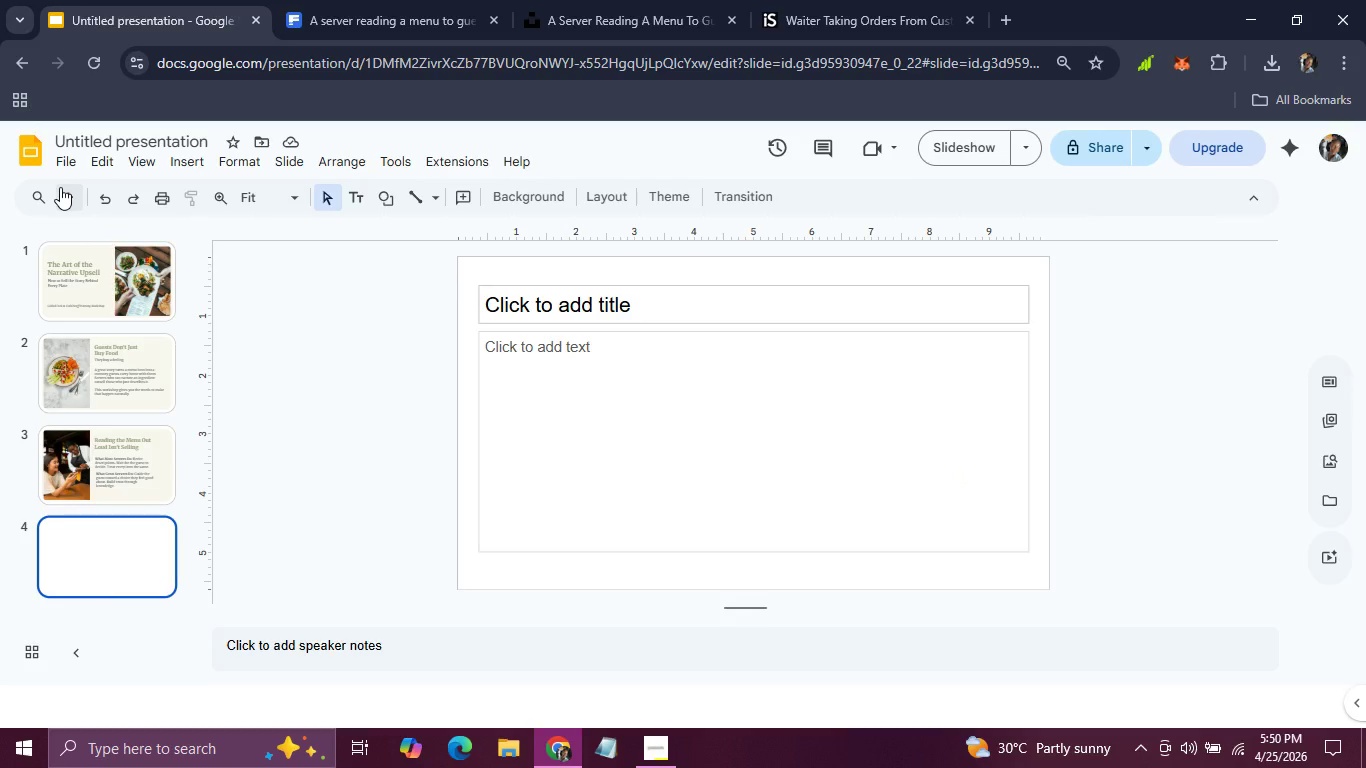 
left_click([140, 338])
 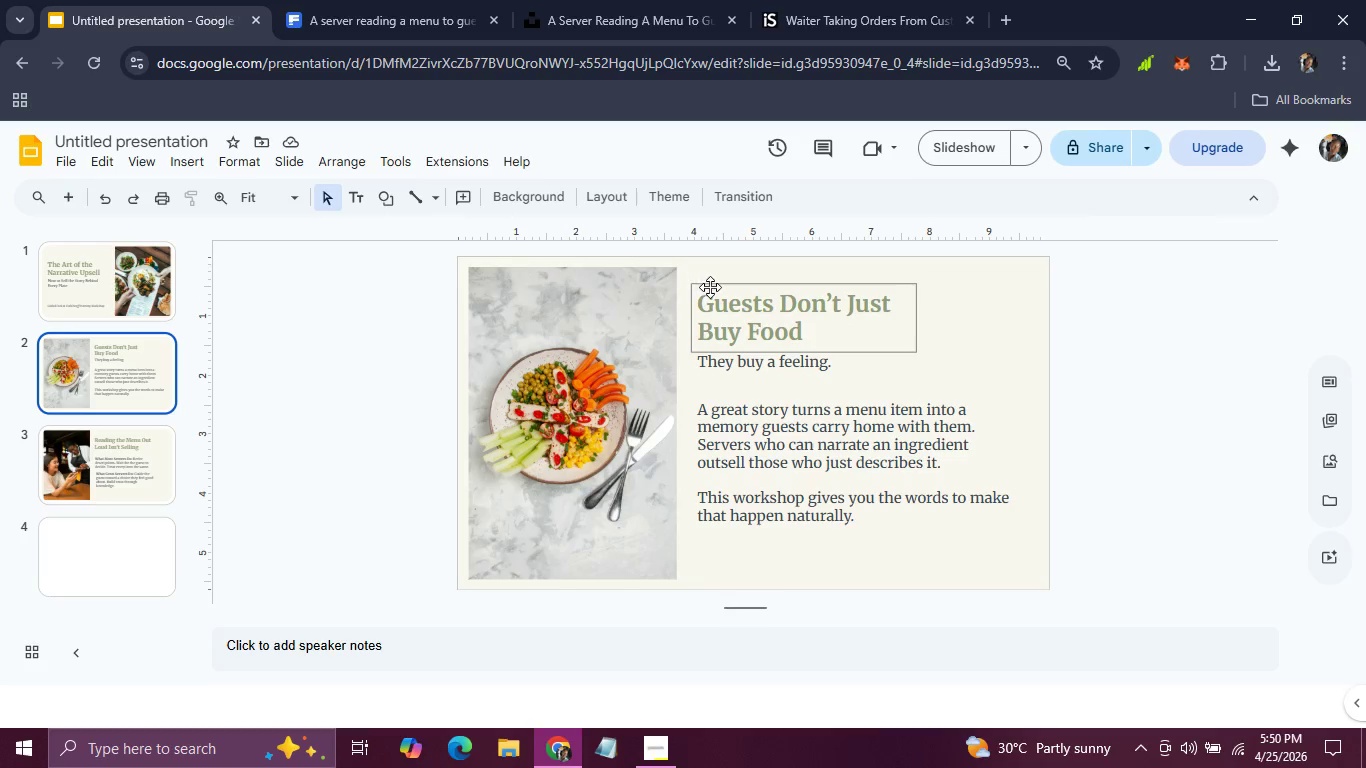 
left_click([710, 287])
 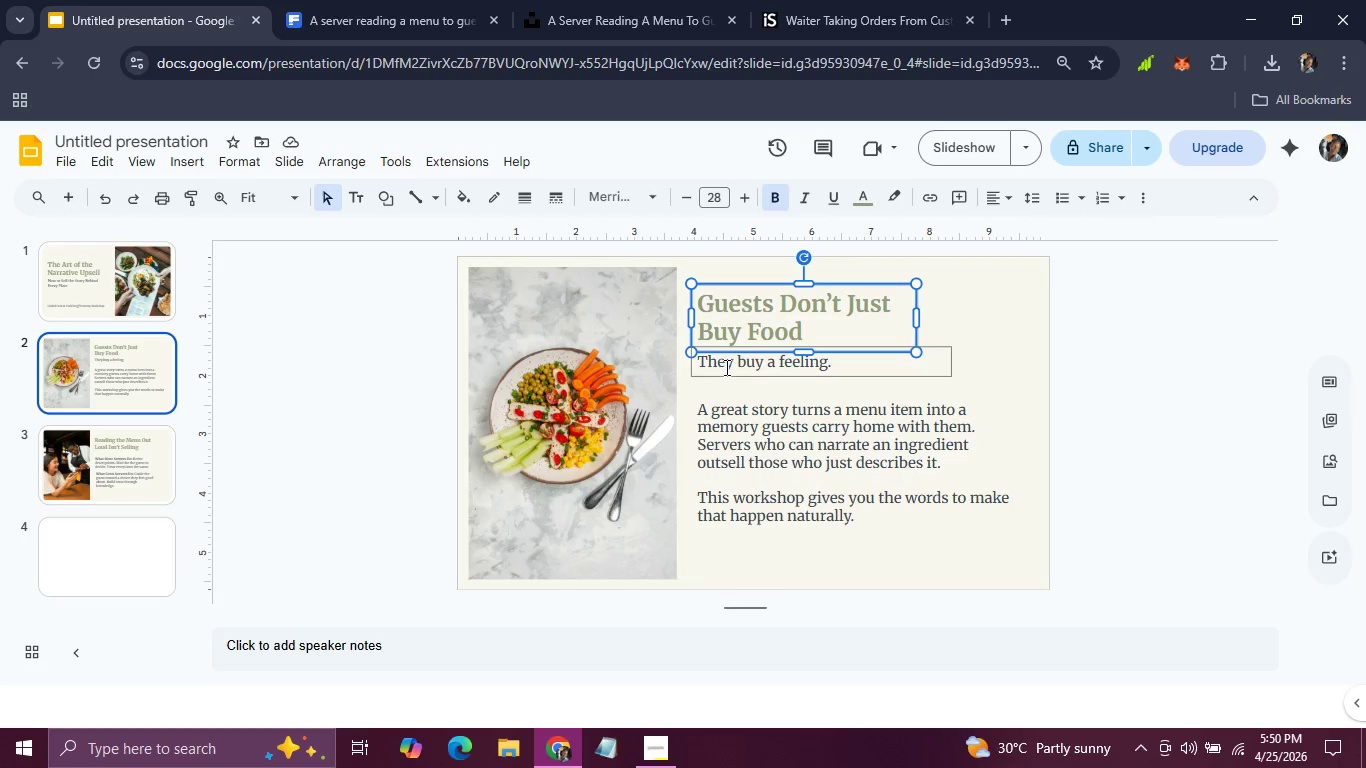 
hold_key(key=ShiftLeft, duration=0.61)
left_click([725, 367])
 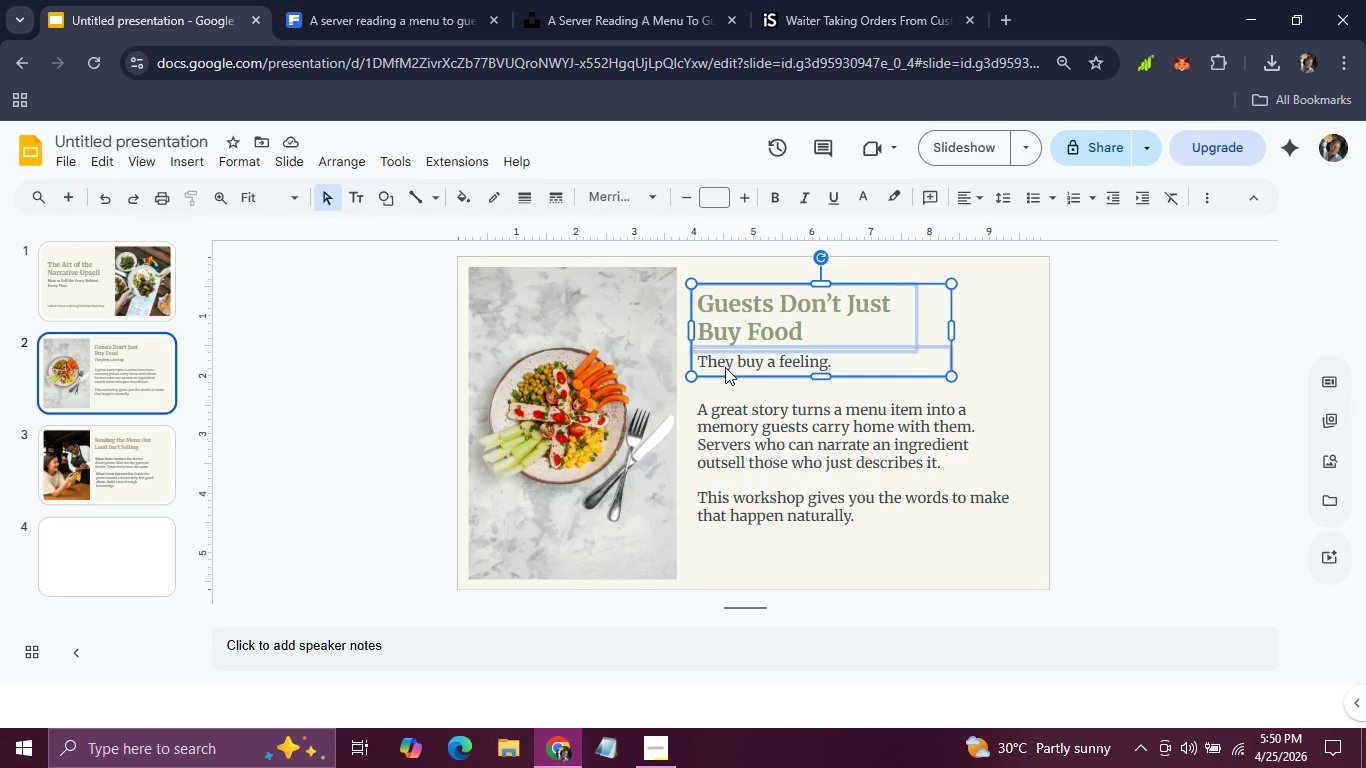 
key(Control+C)
 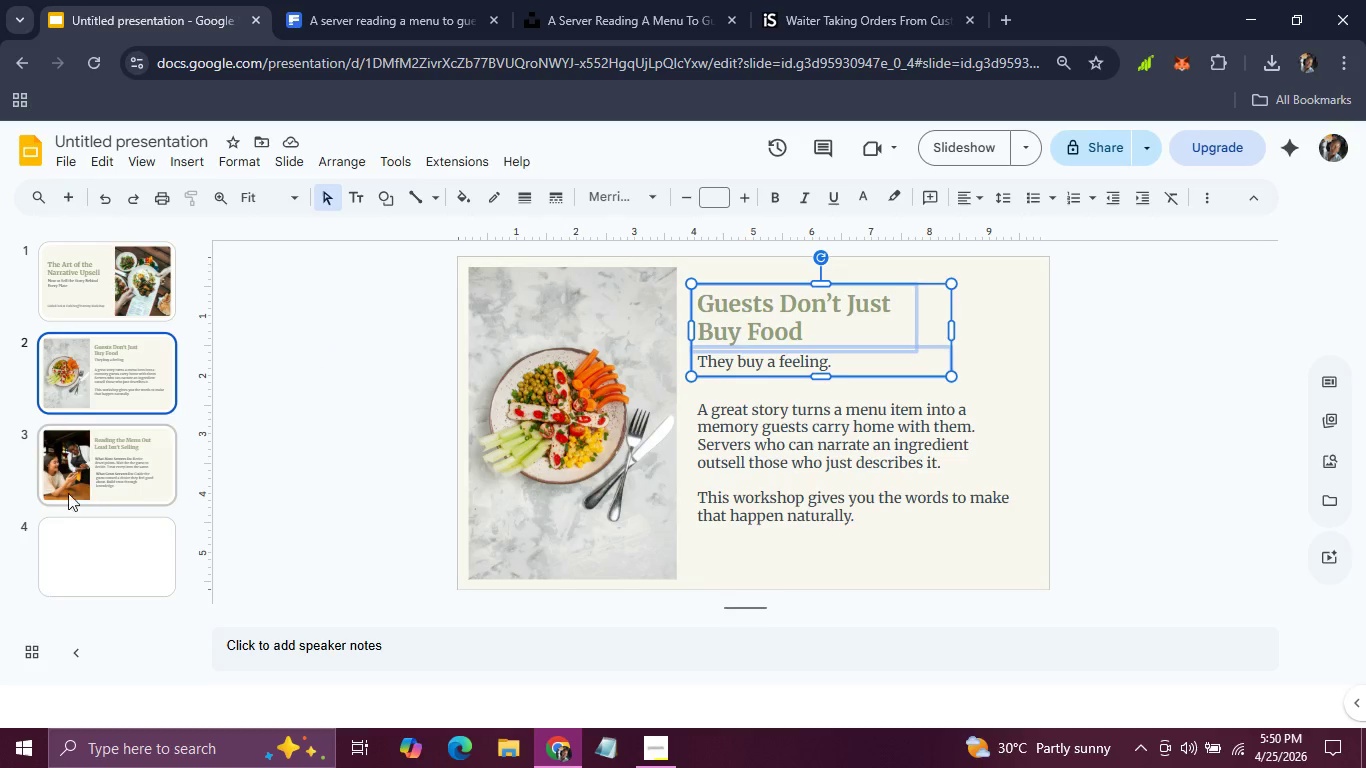 
left_click([28, 552])
 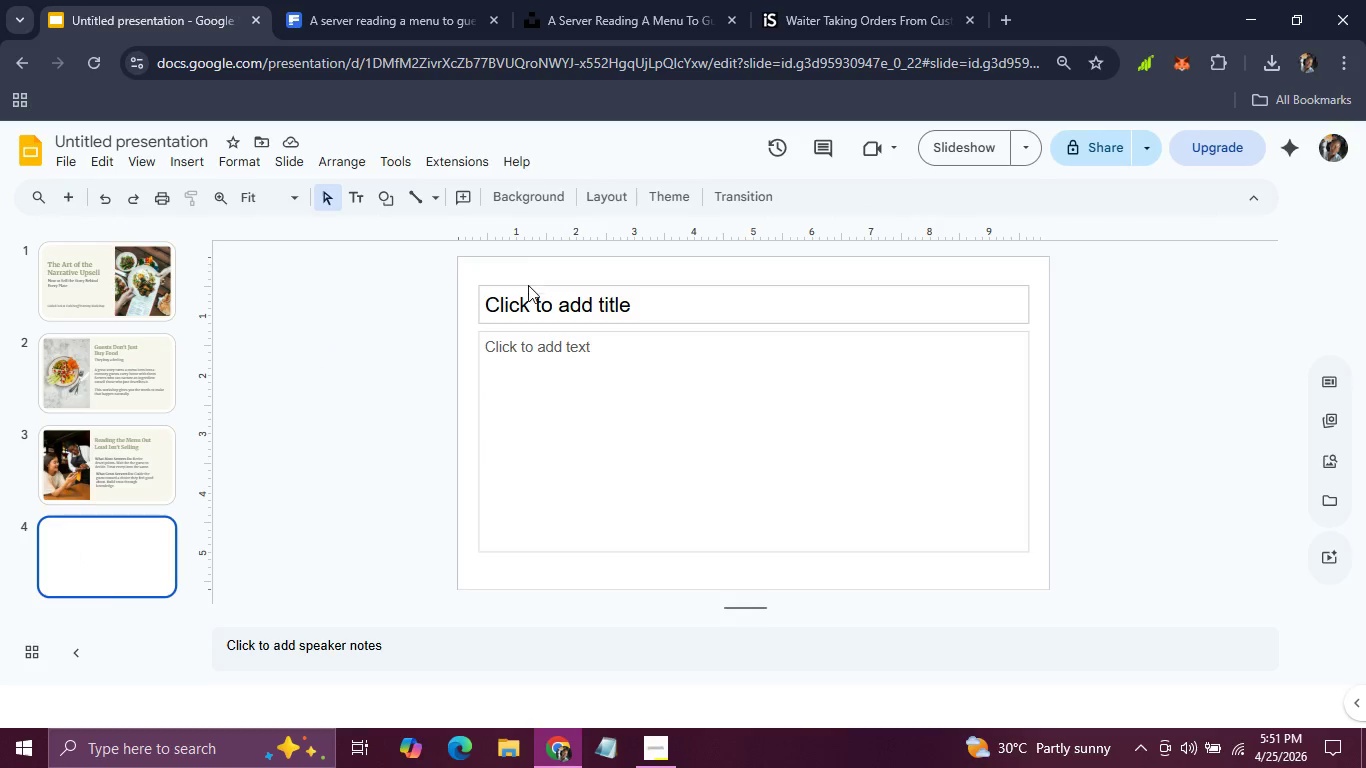 
left_click([527, 288])
 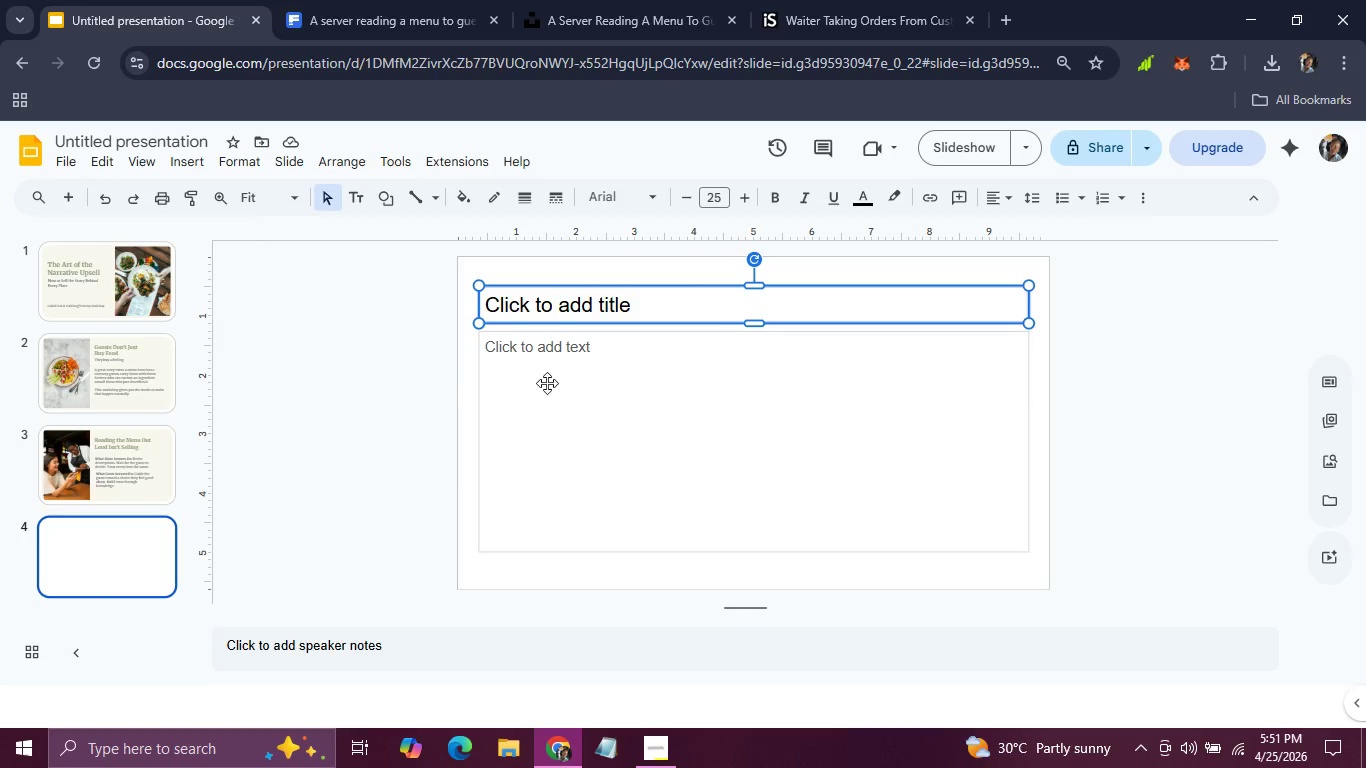 
hold_key(key=ShiftLeft, duration=0.55)
left_click([547, 383])
 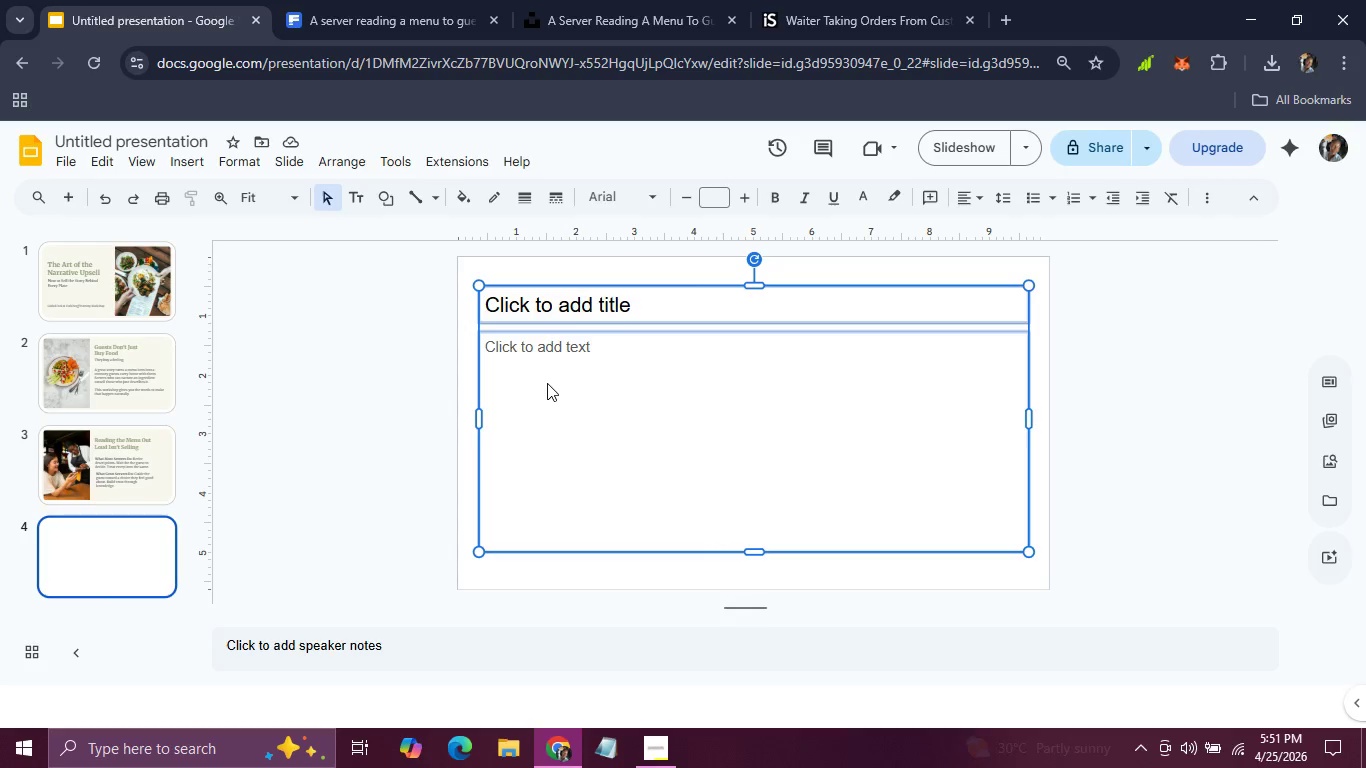 
key(Backspace)
 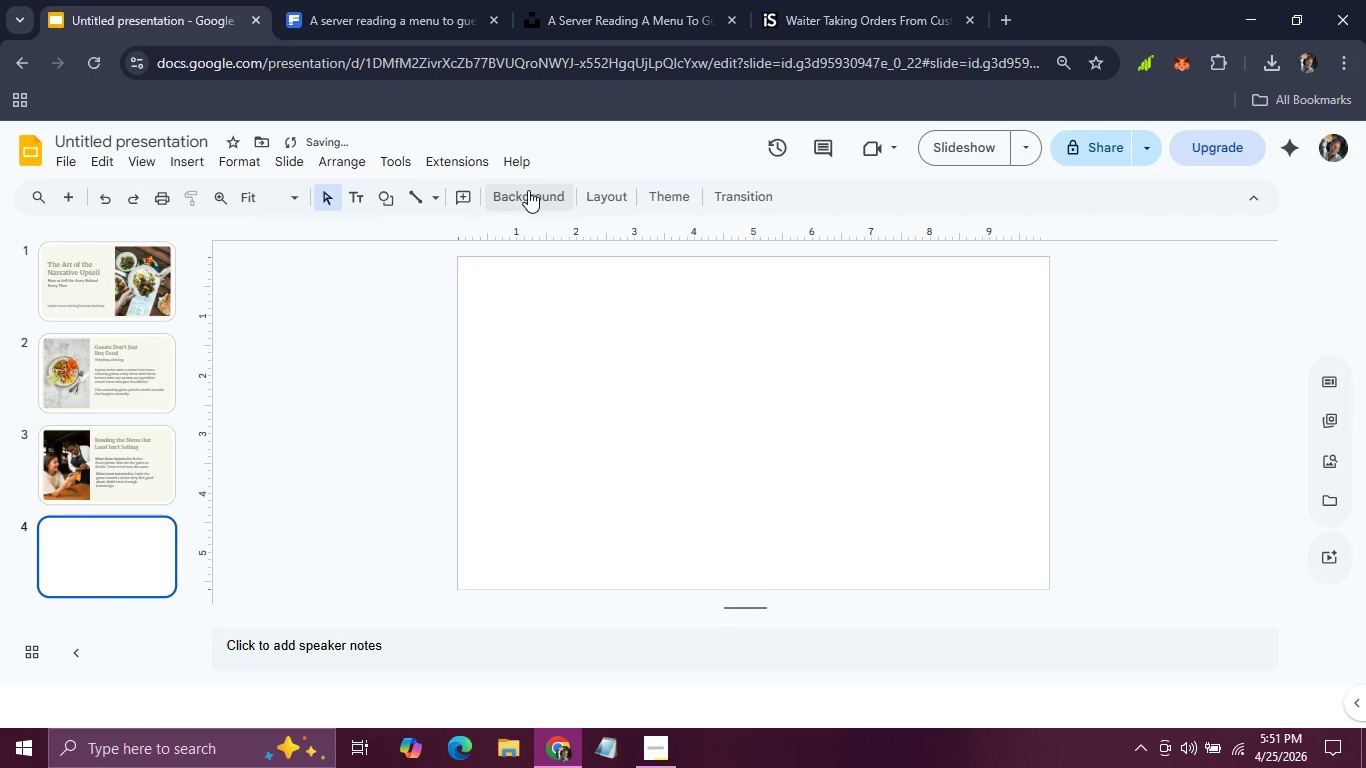 
left_click([528, 190])
 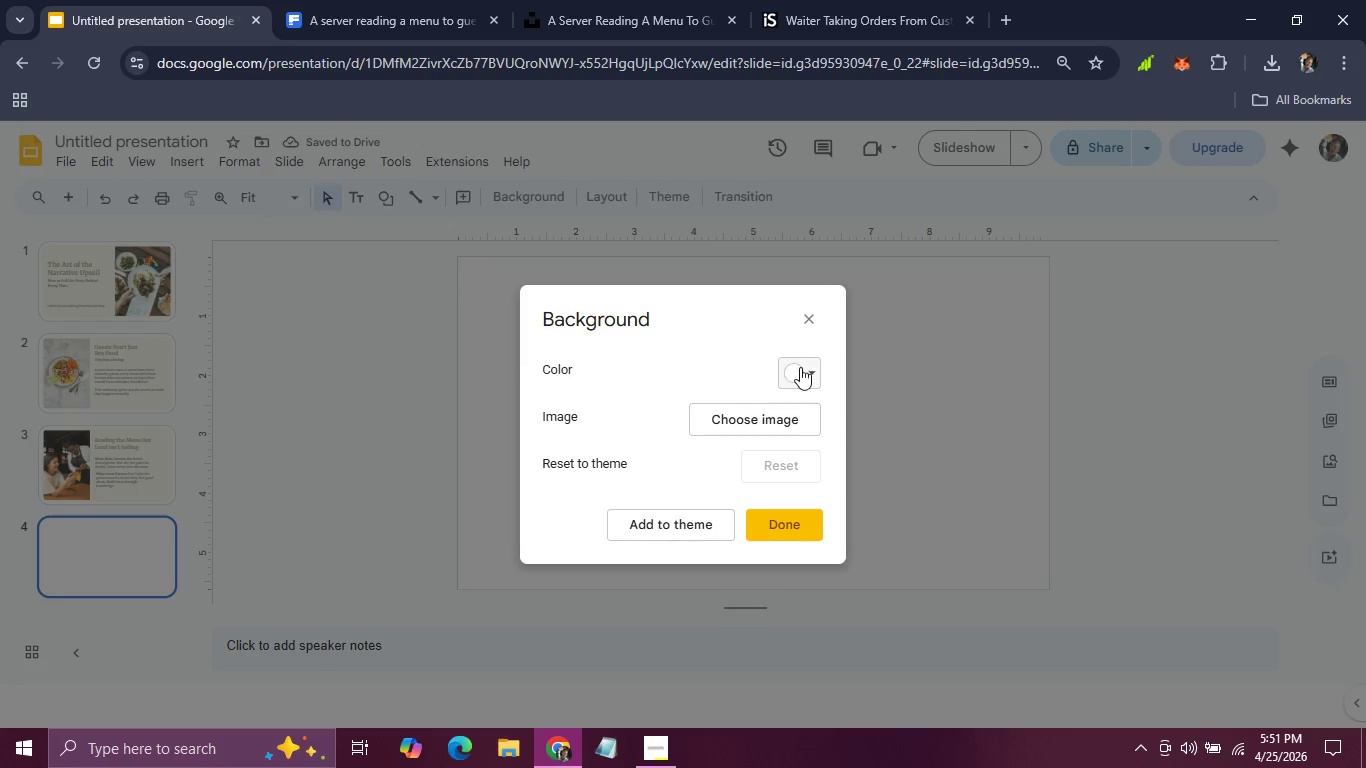 
left_click([800, 367])
 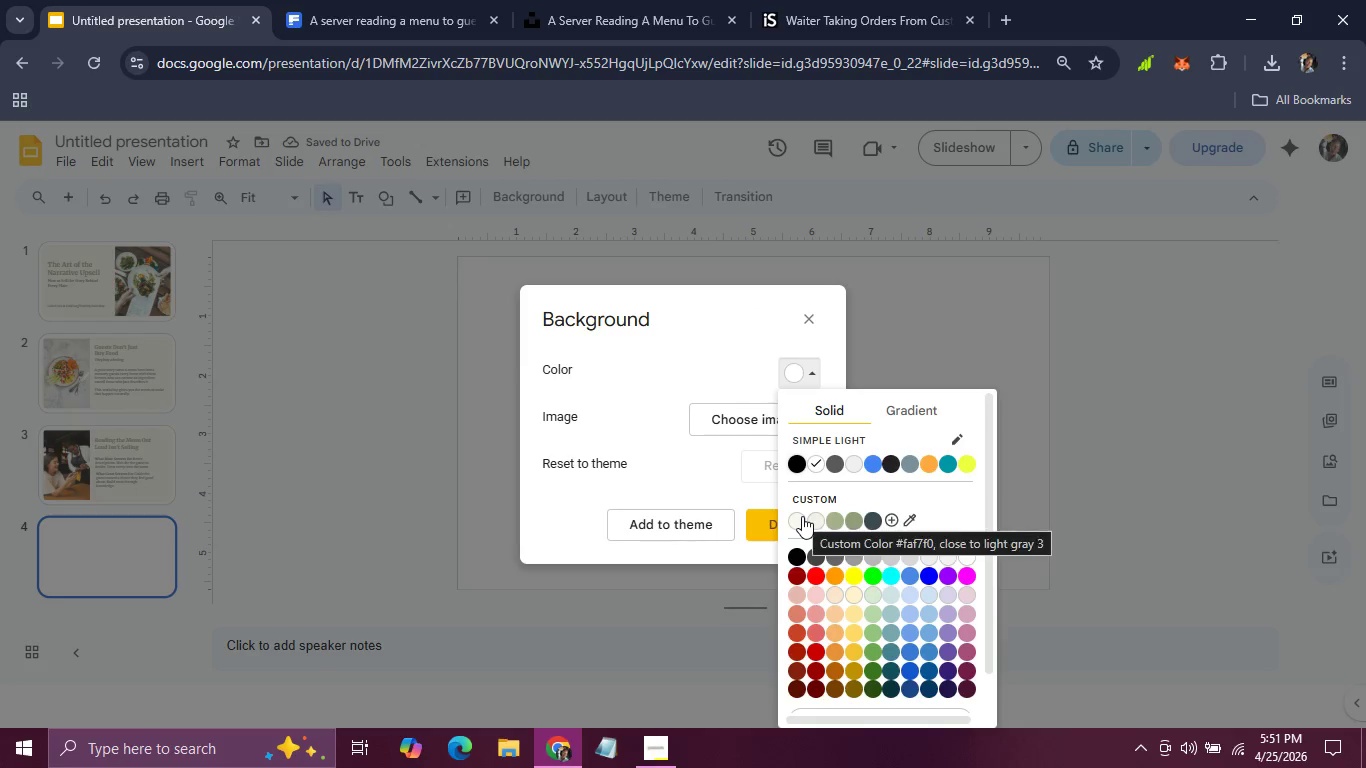 
left_click([802, 516])
 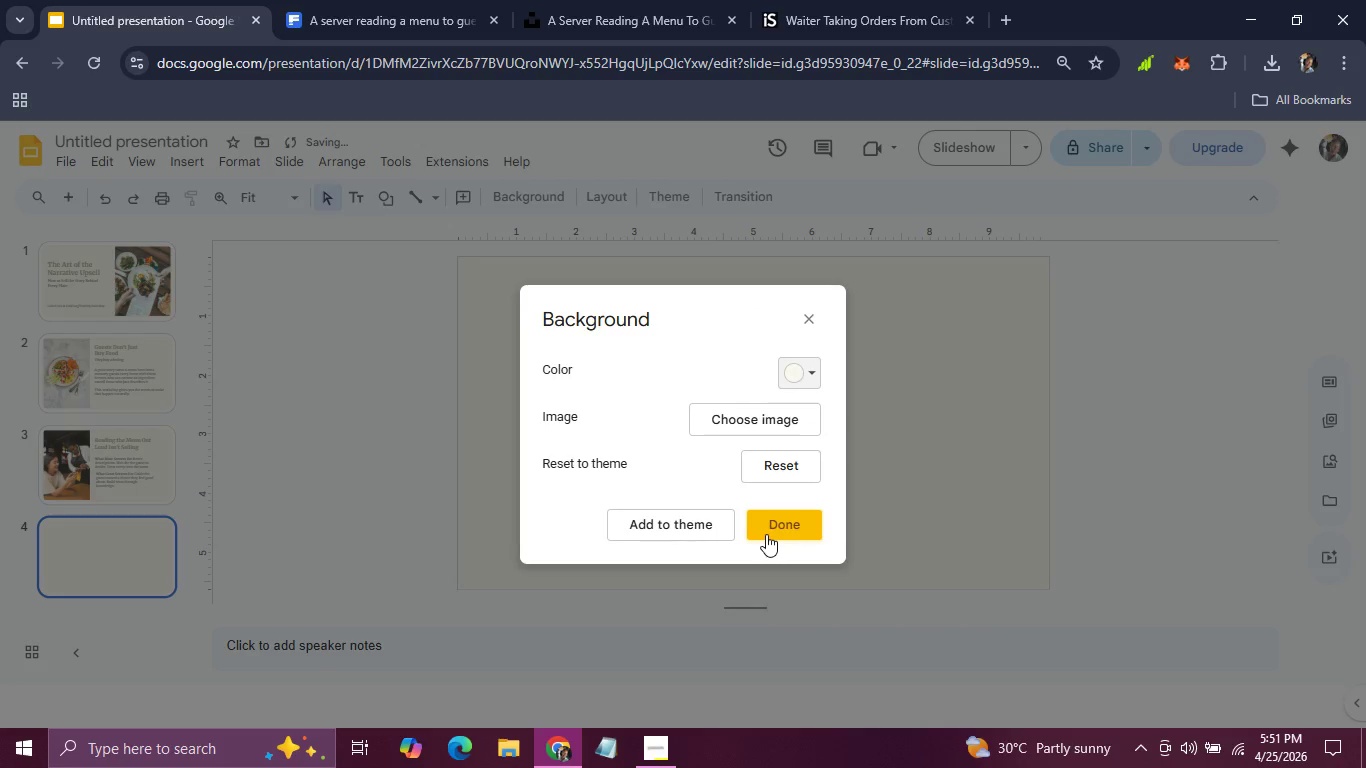 
left_click([766, 534])
 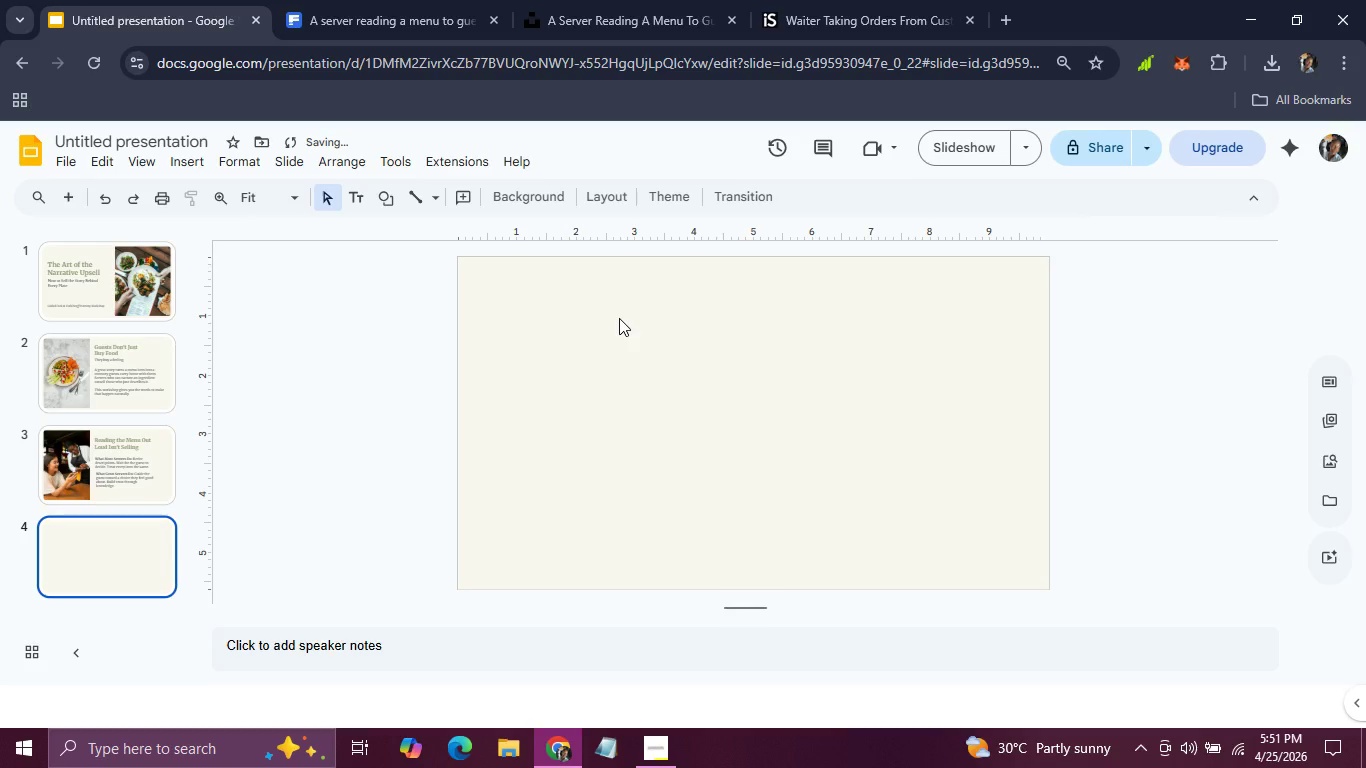 
key(Control+V)
 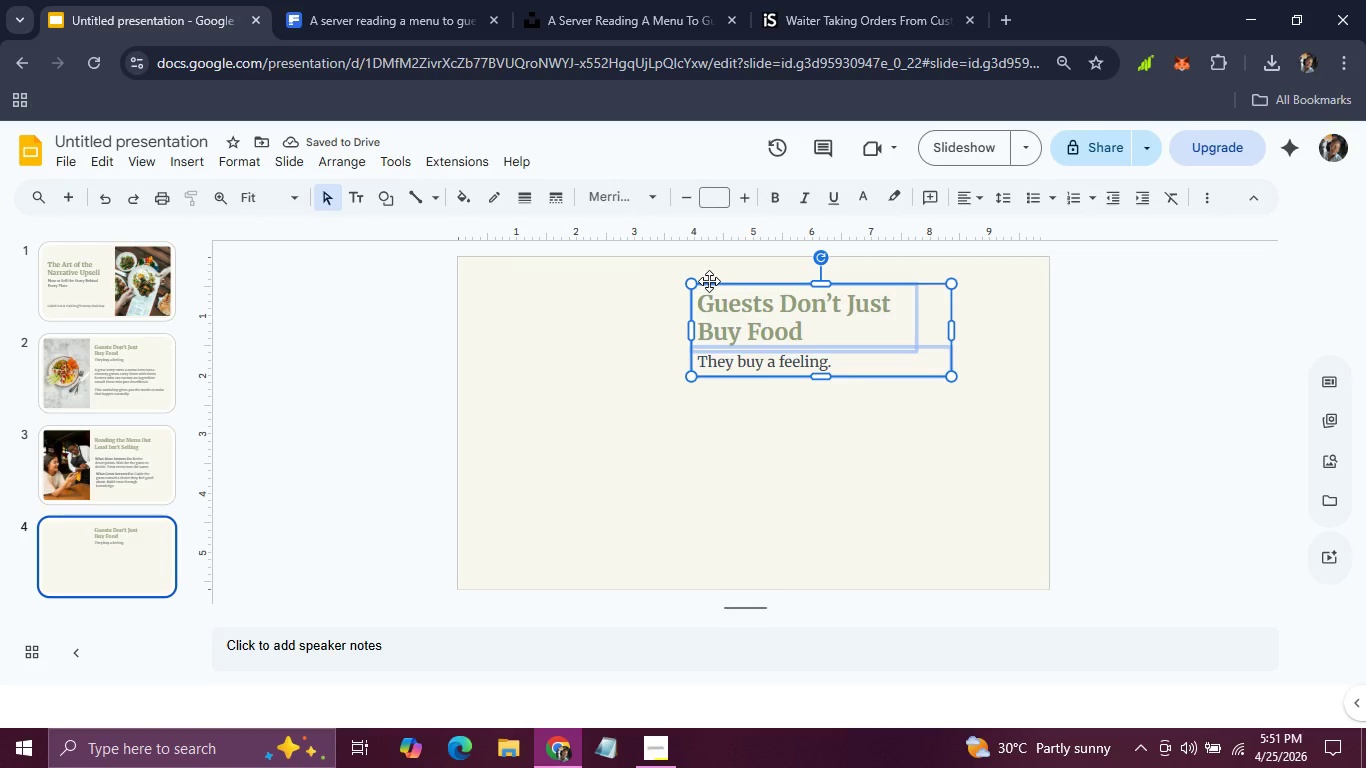 
wait(6.56)
 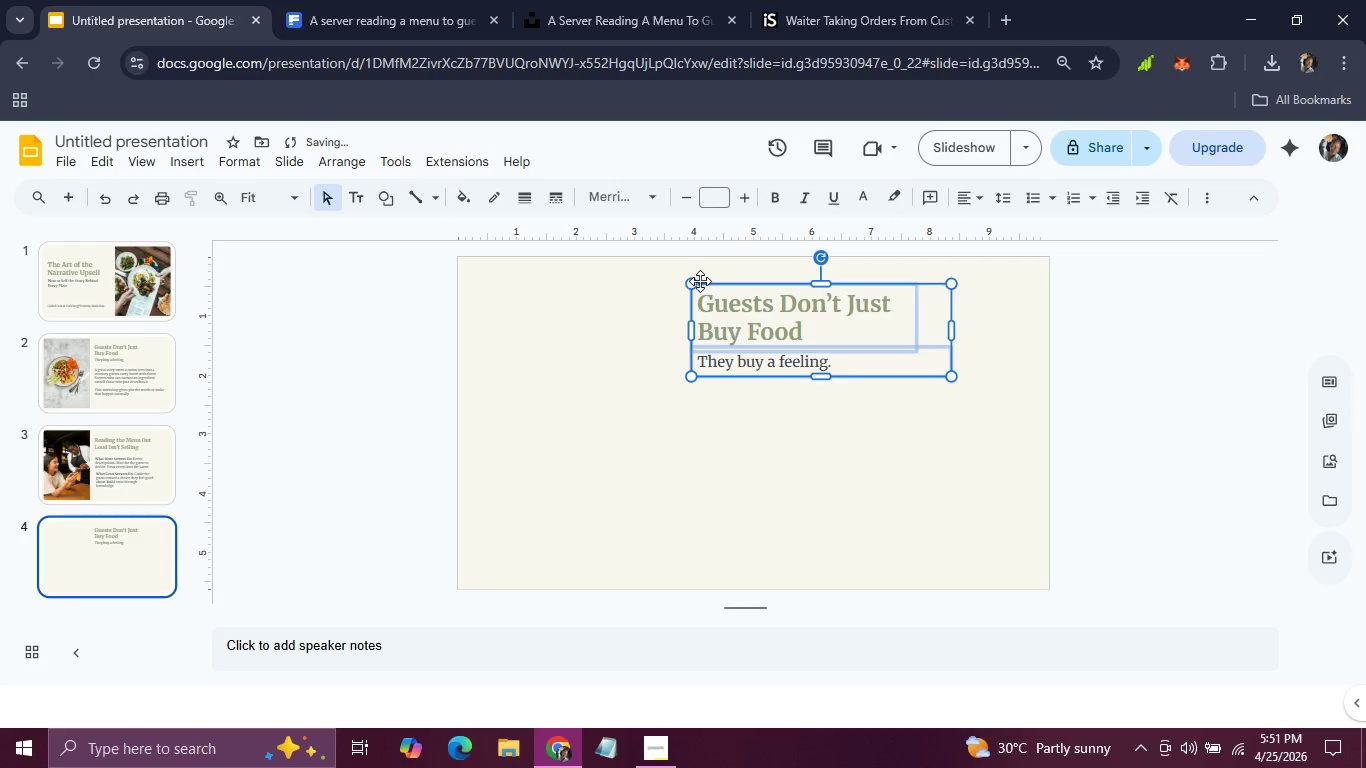 
left_click_drag(start_coordinate=[709, 281], to_coordinate=[495, 269])
 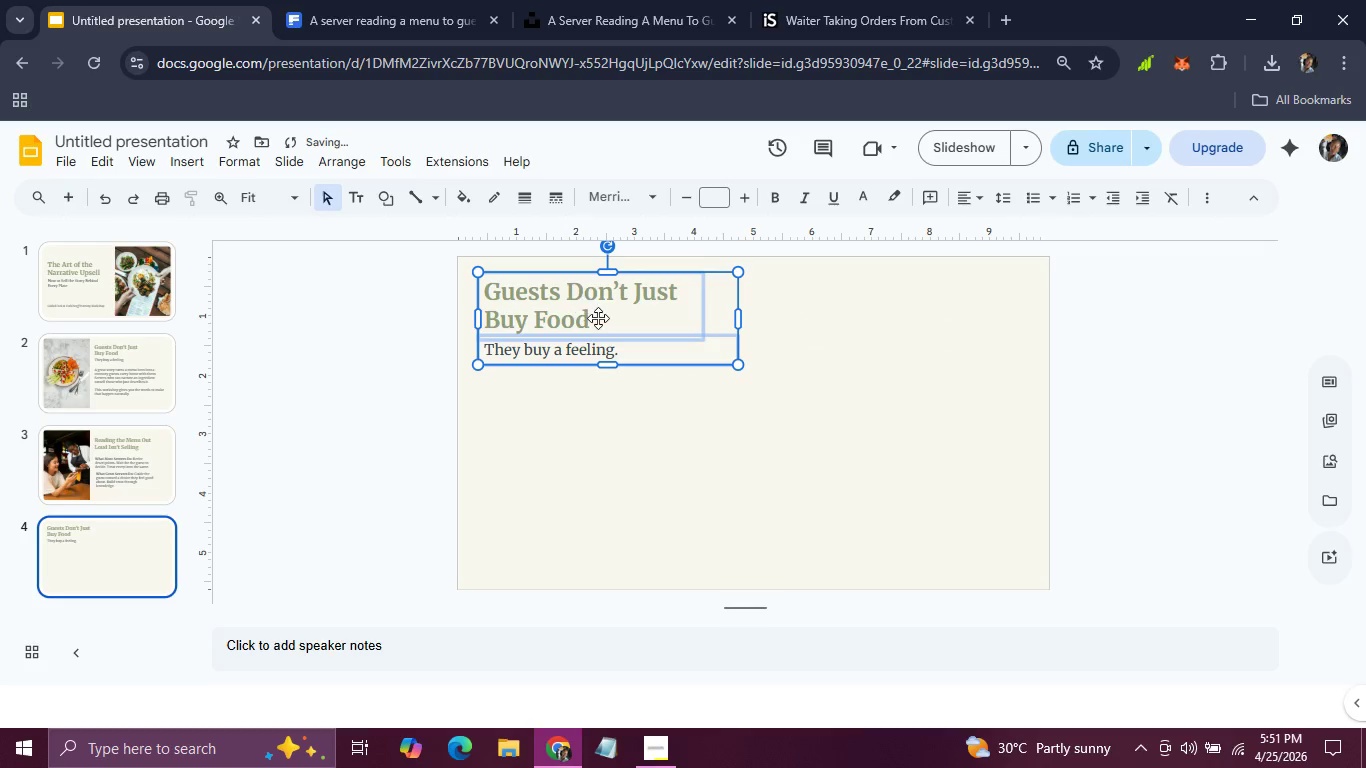 
left_click([602, 319])
 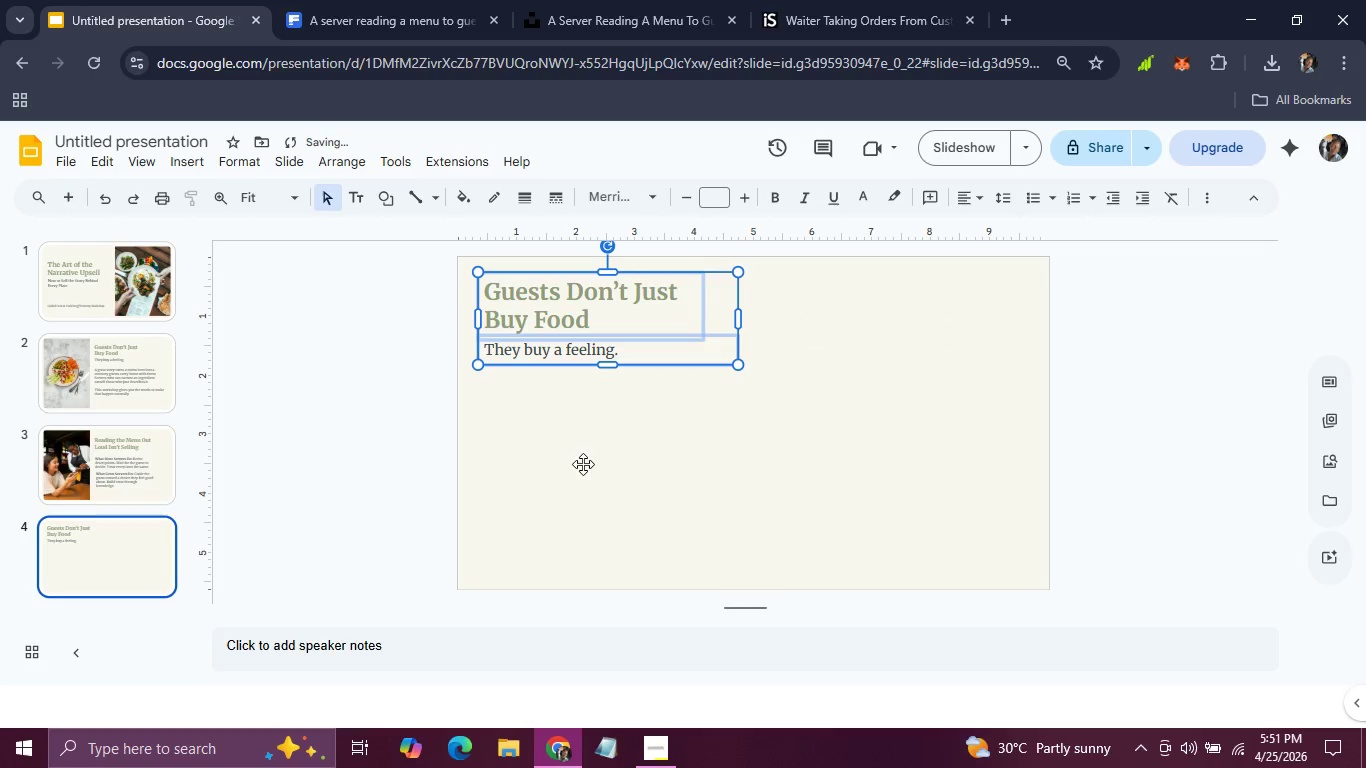 
left_click([583, 464])
 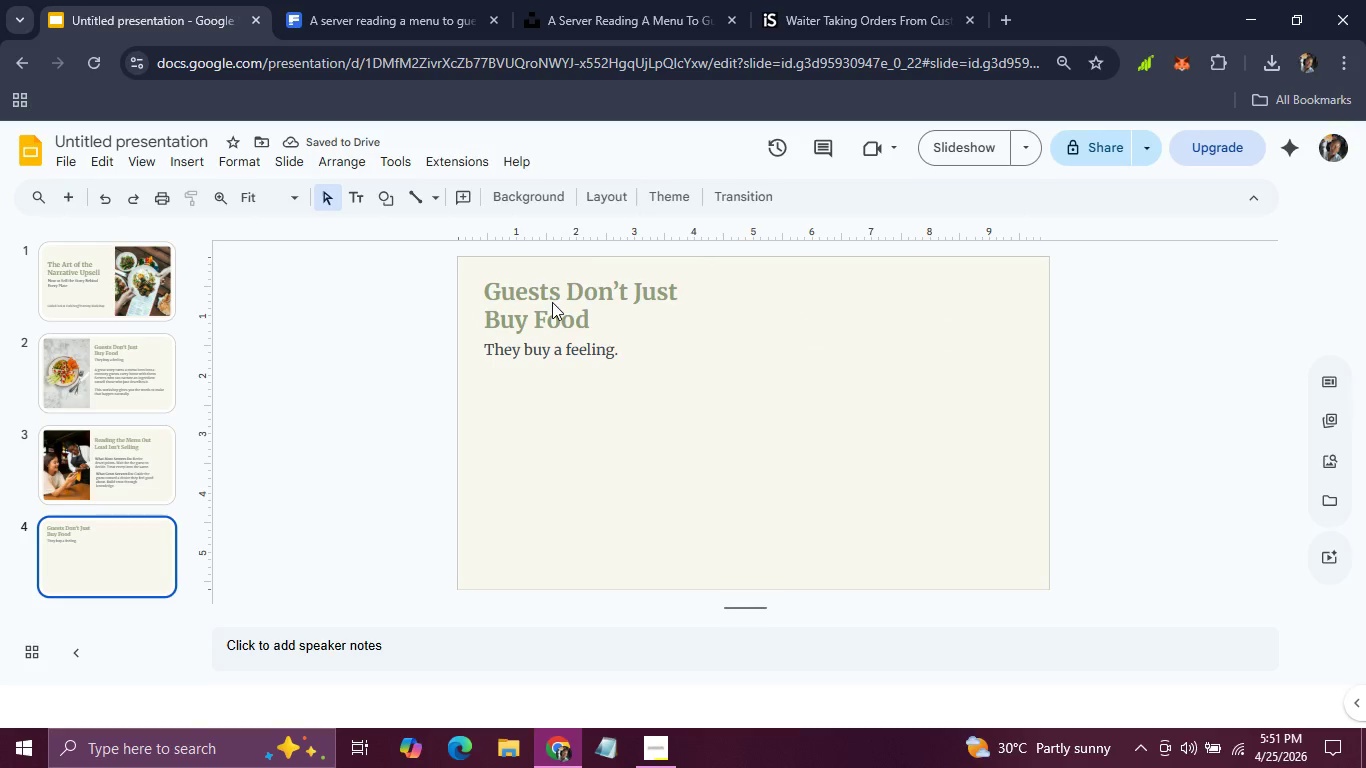 
double_click([552, 302])
 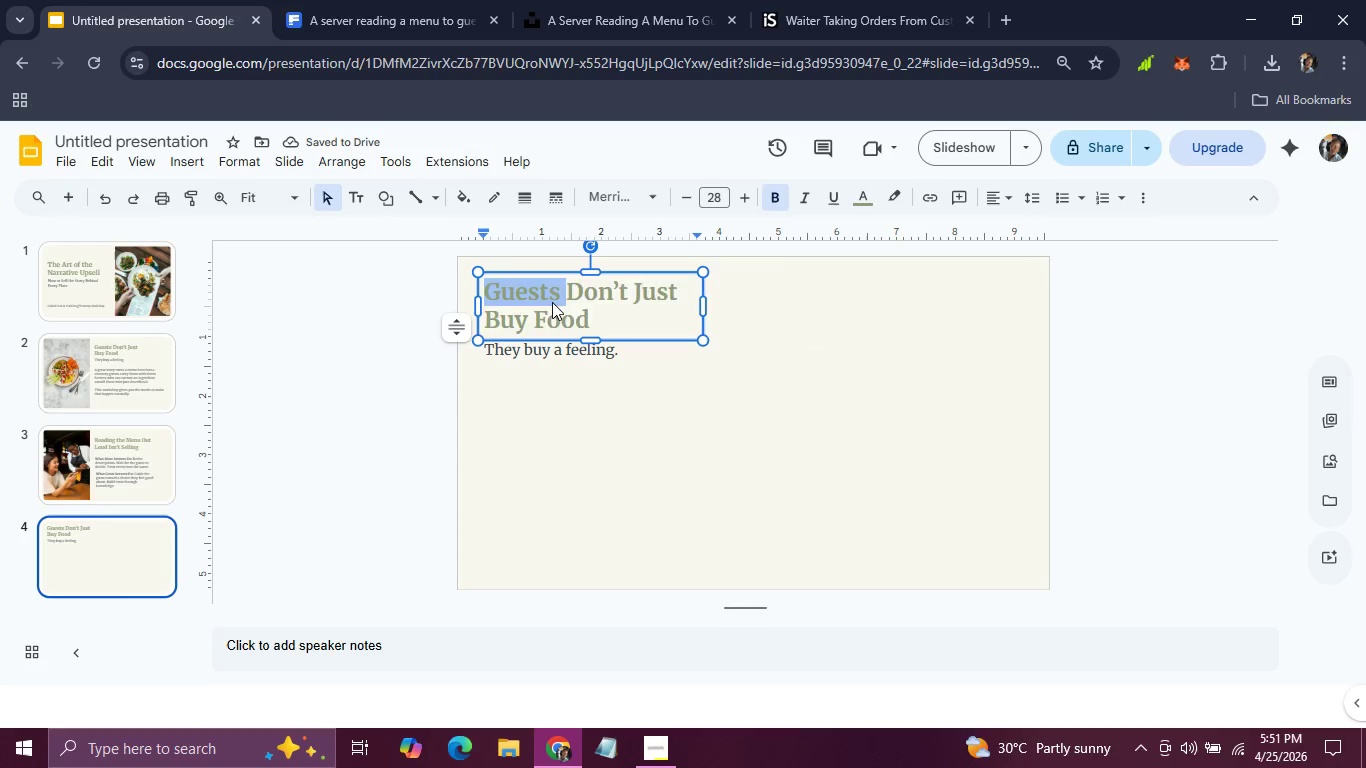 
triple_click([552, 302])
 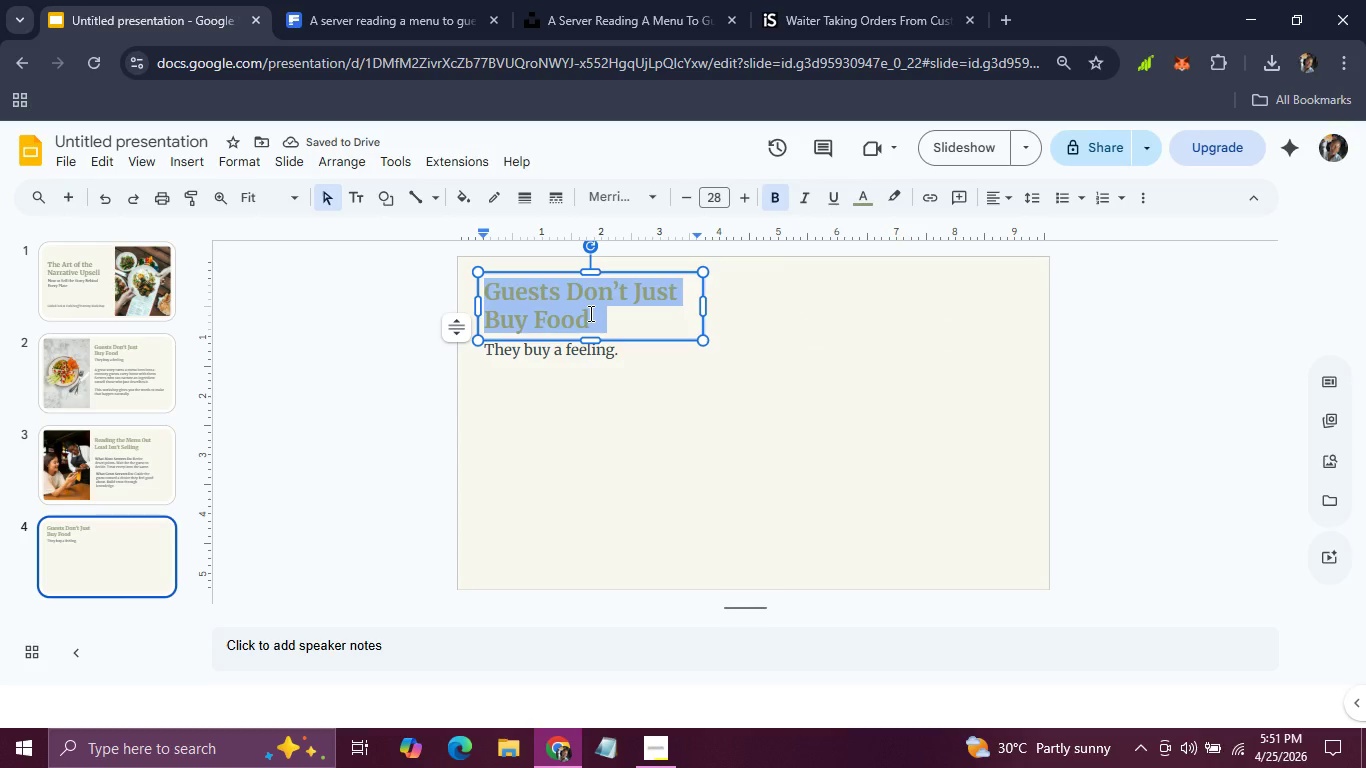 
type(Every Dish Has an Origin)
 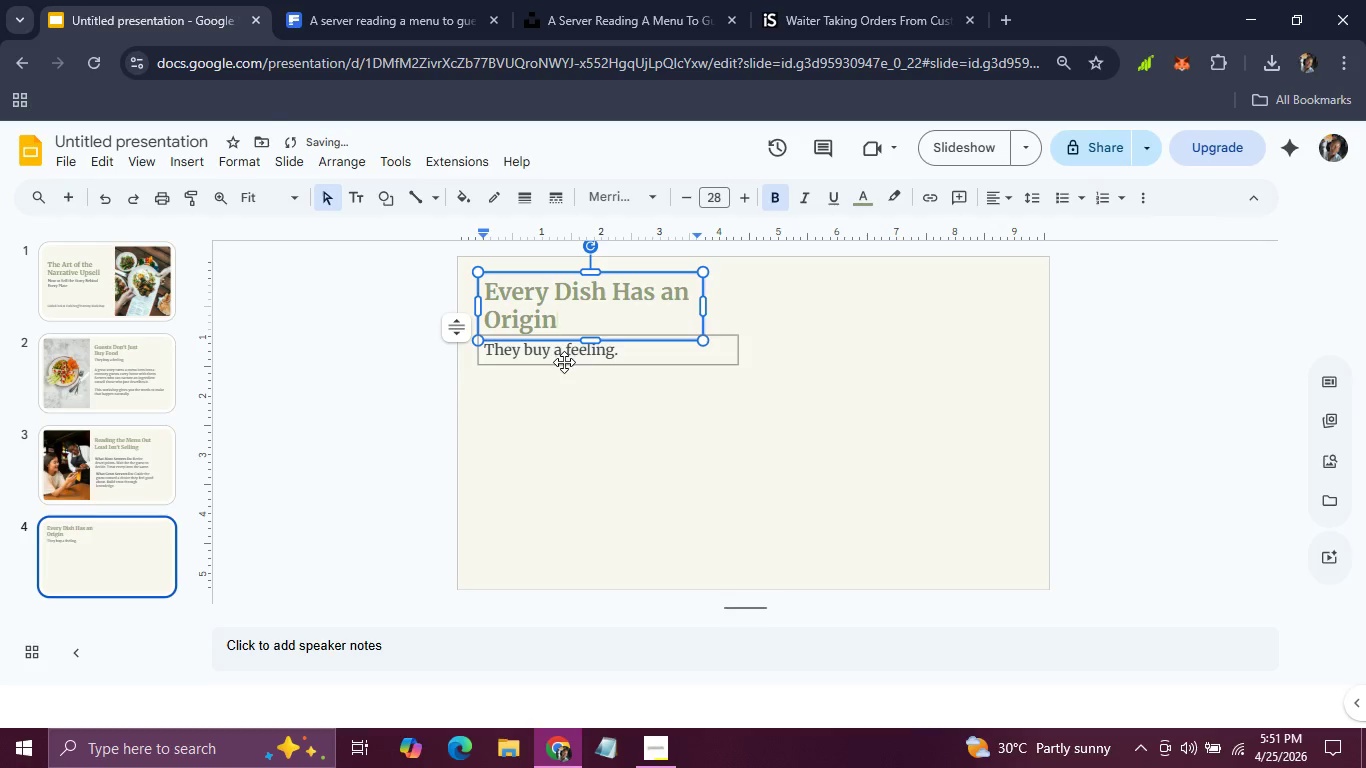 
left_click([570, 352])
 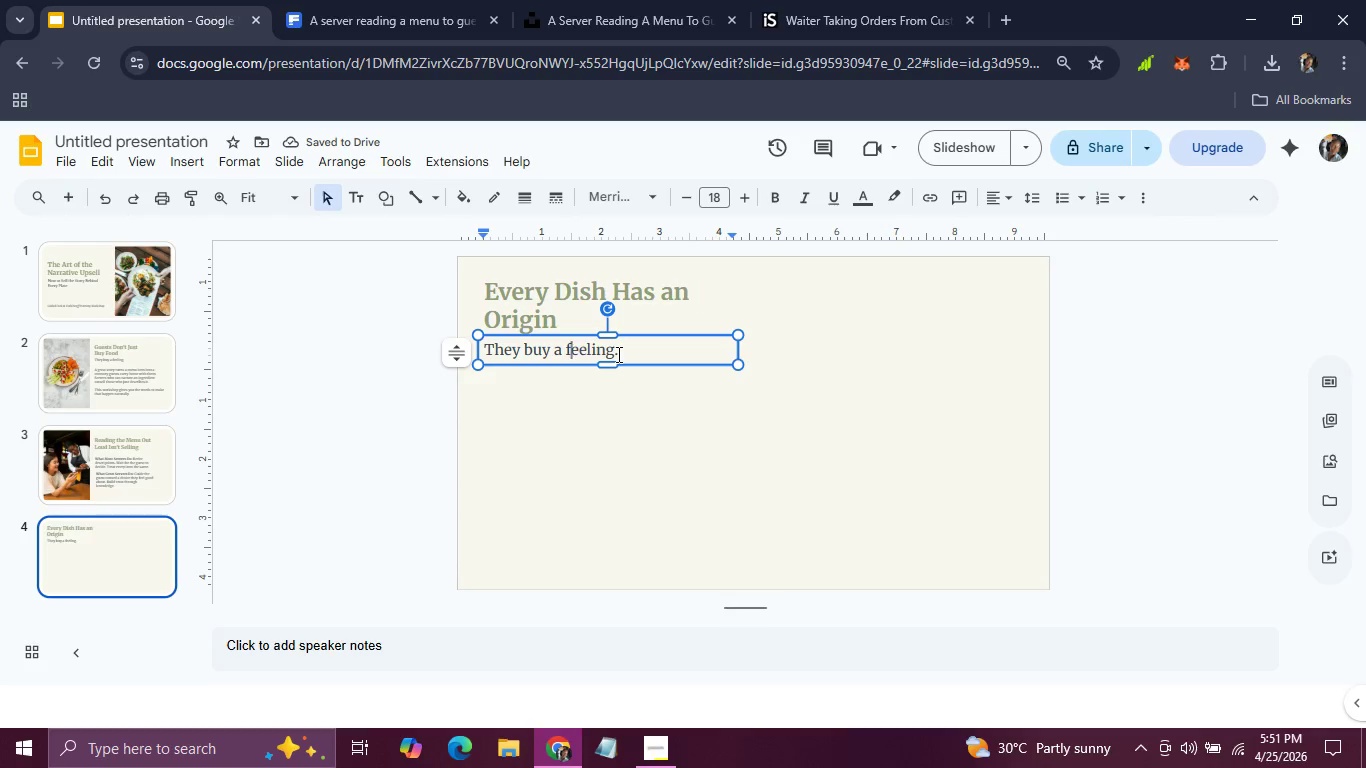 
left_click_drag(start_coordinate=[617, 354], to_coordinate=[463, 357])
 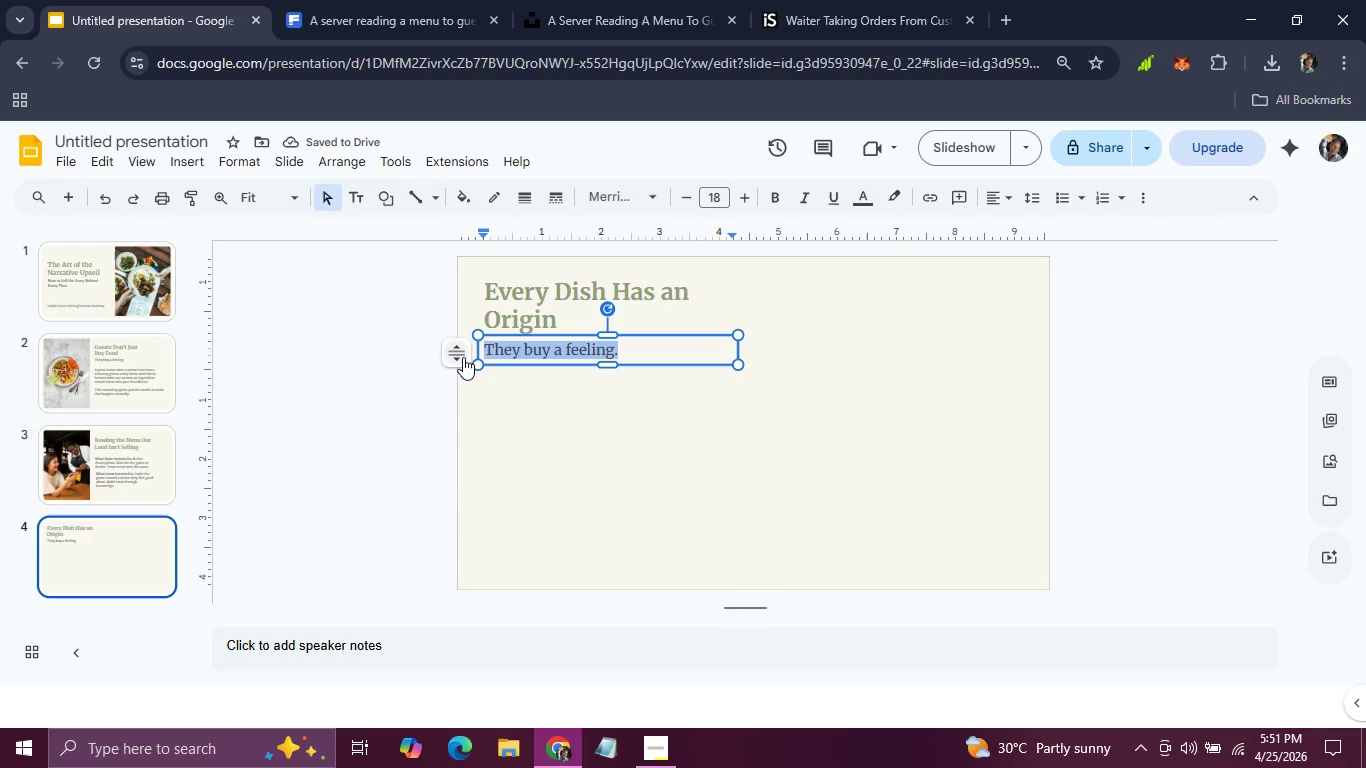 
type(Use it.)
 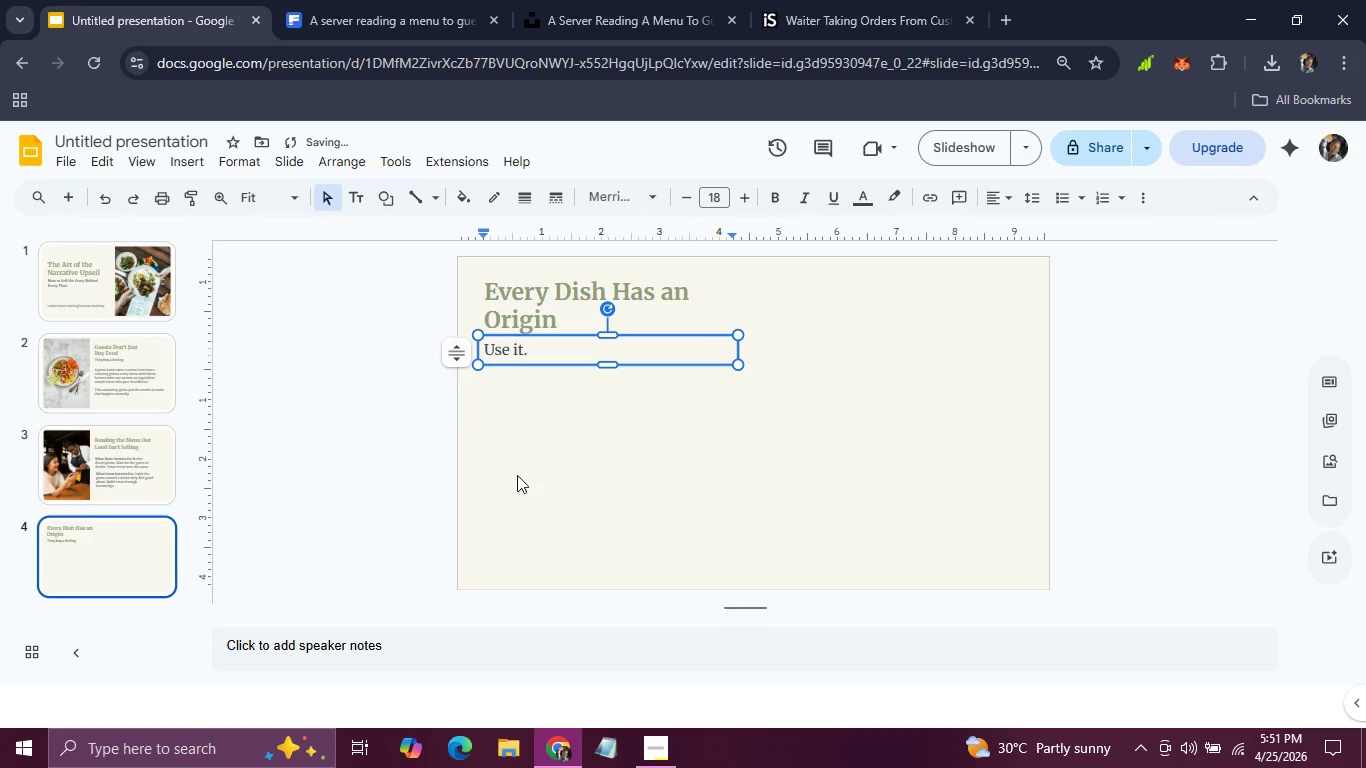 
left_click([582, 486])
 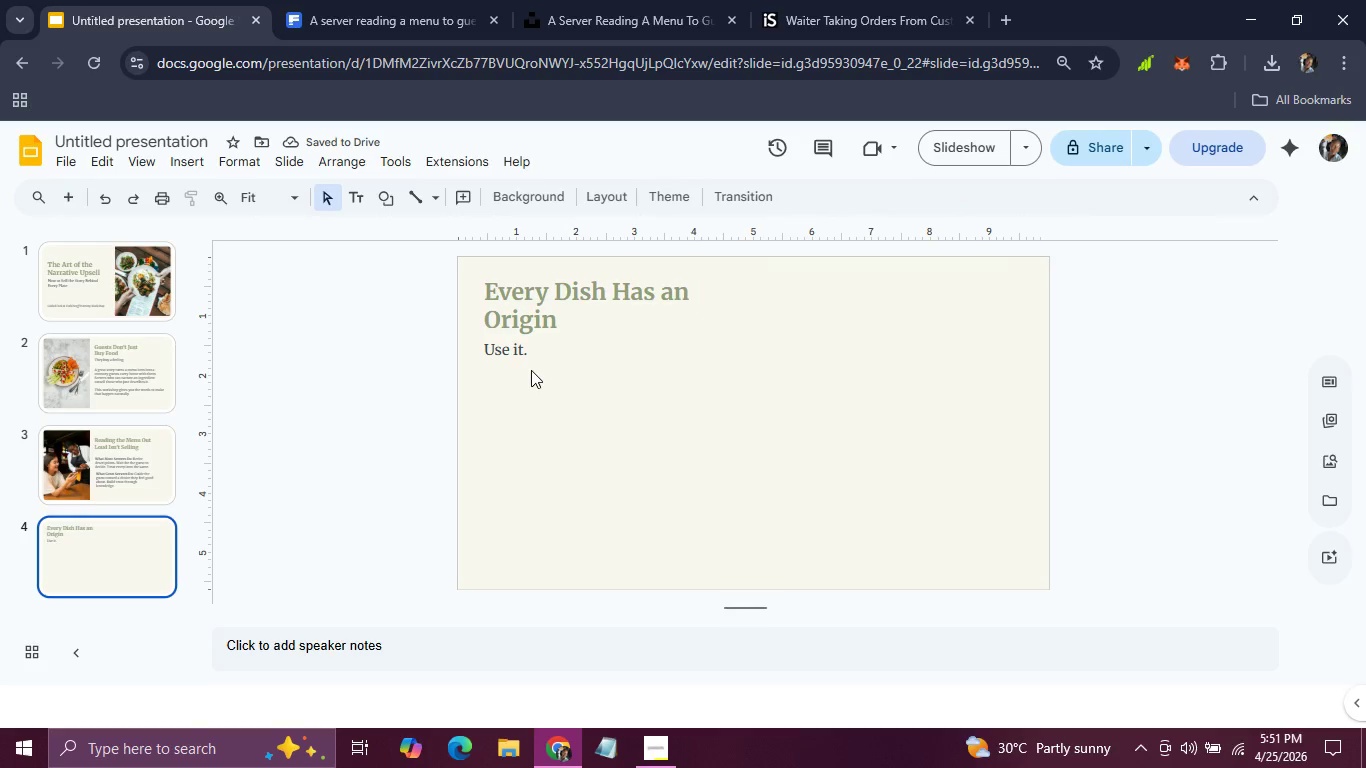 
left_click([531, 364])
 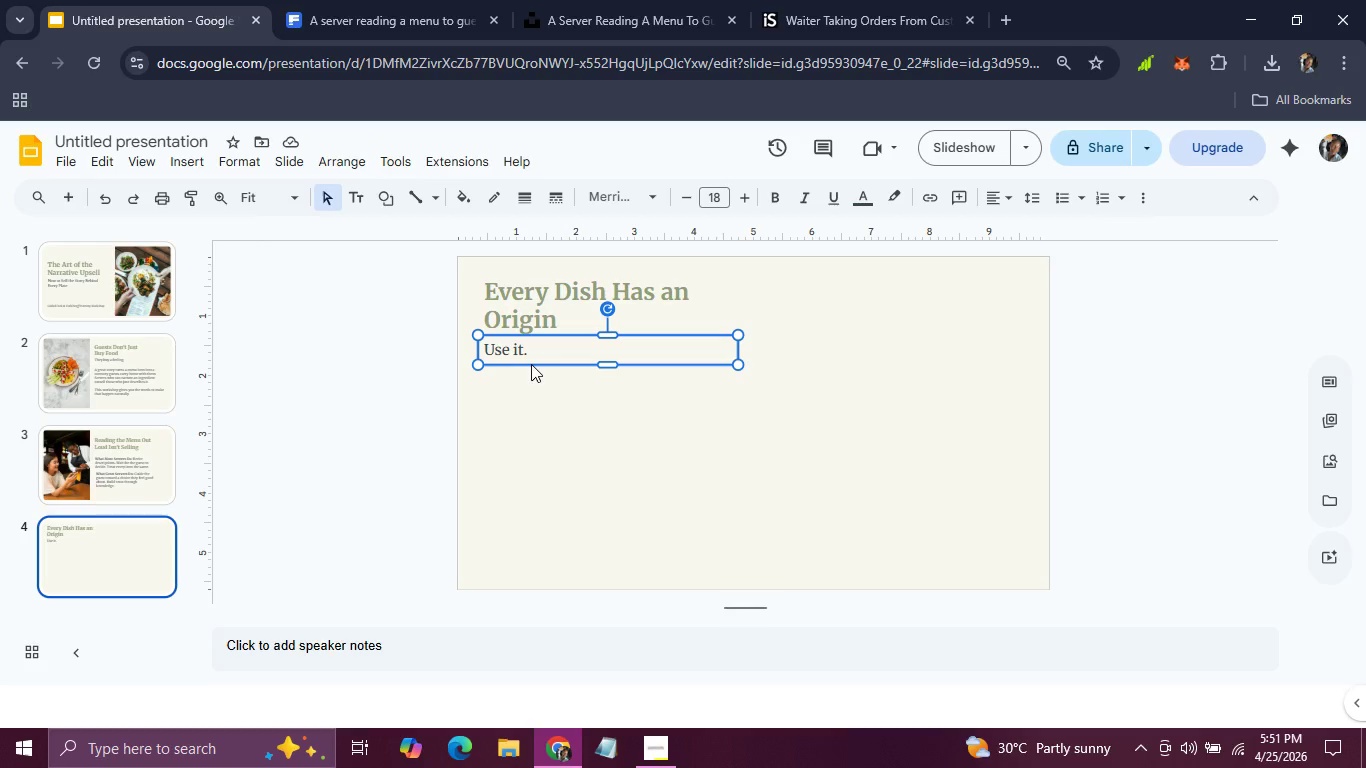 
key(ArrowRight)
 